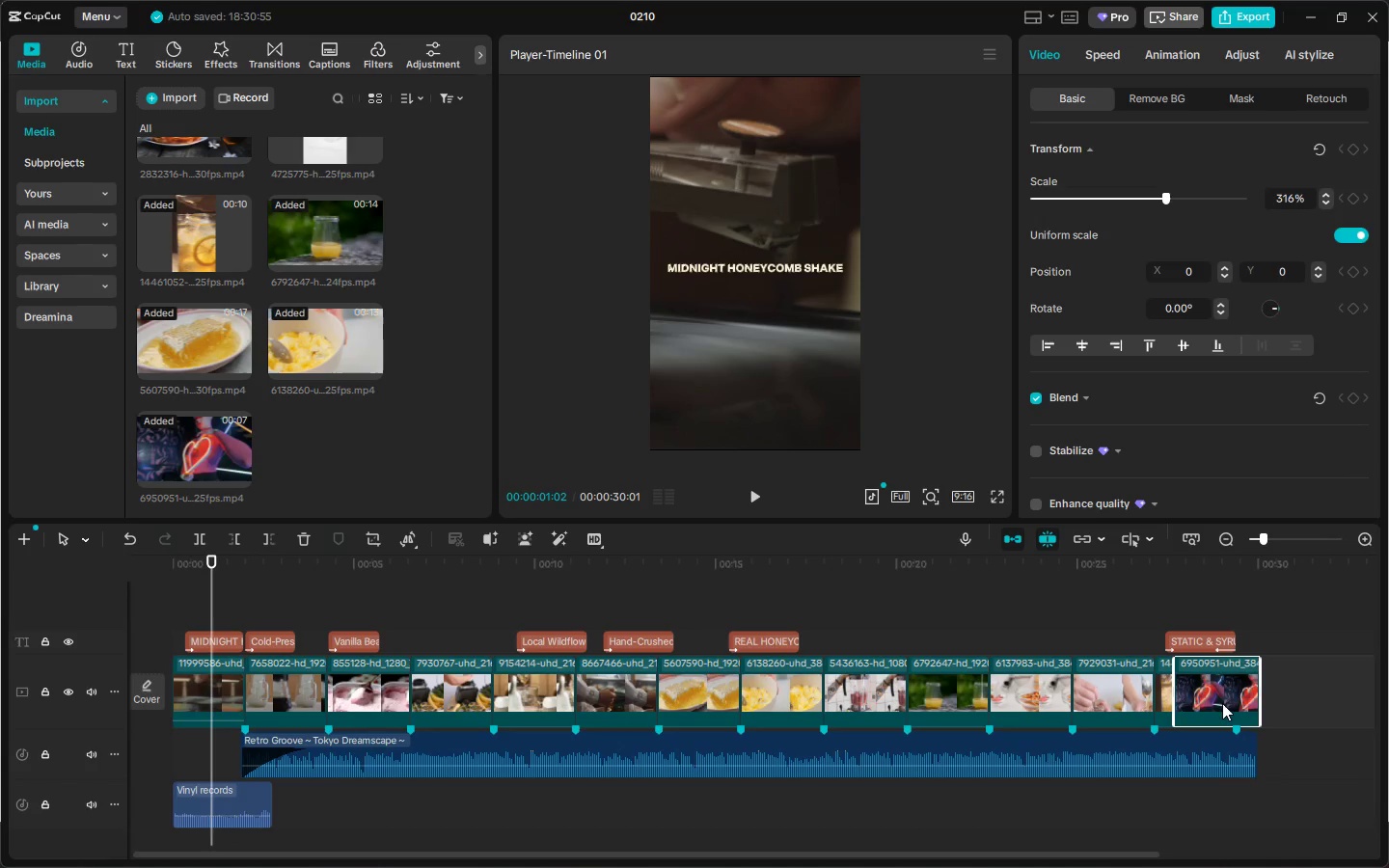 
left_click([1216, 687])
 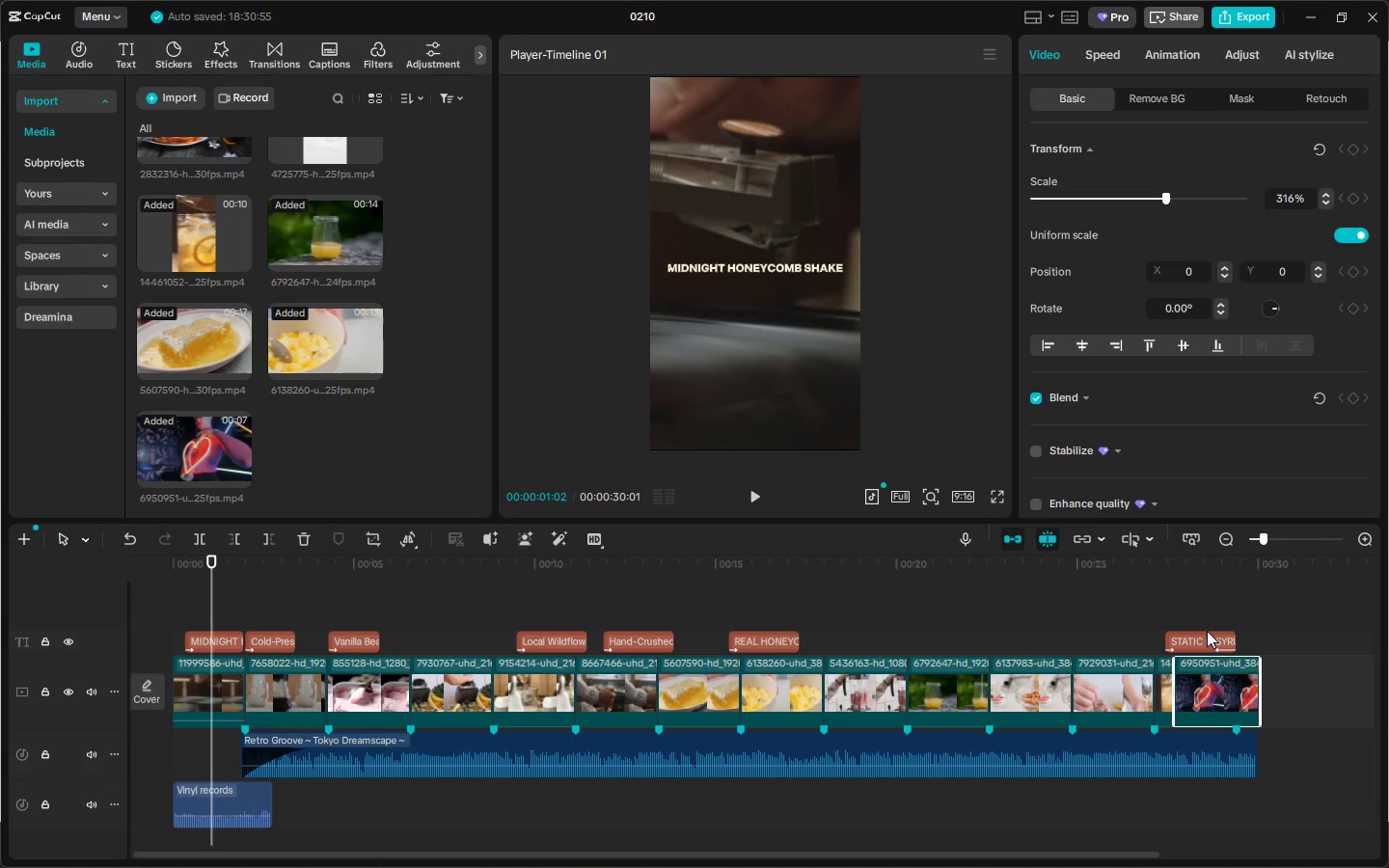 
left_click([1218, 671])
 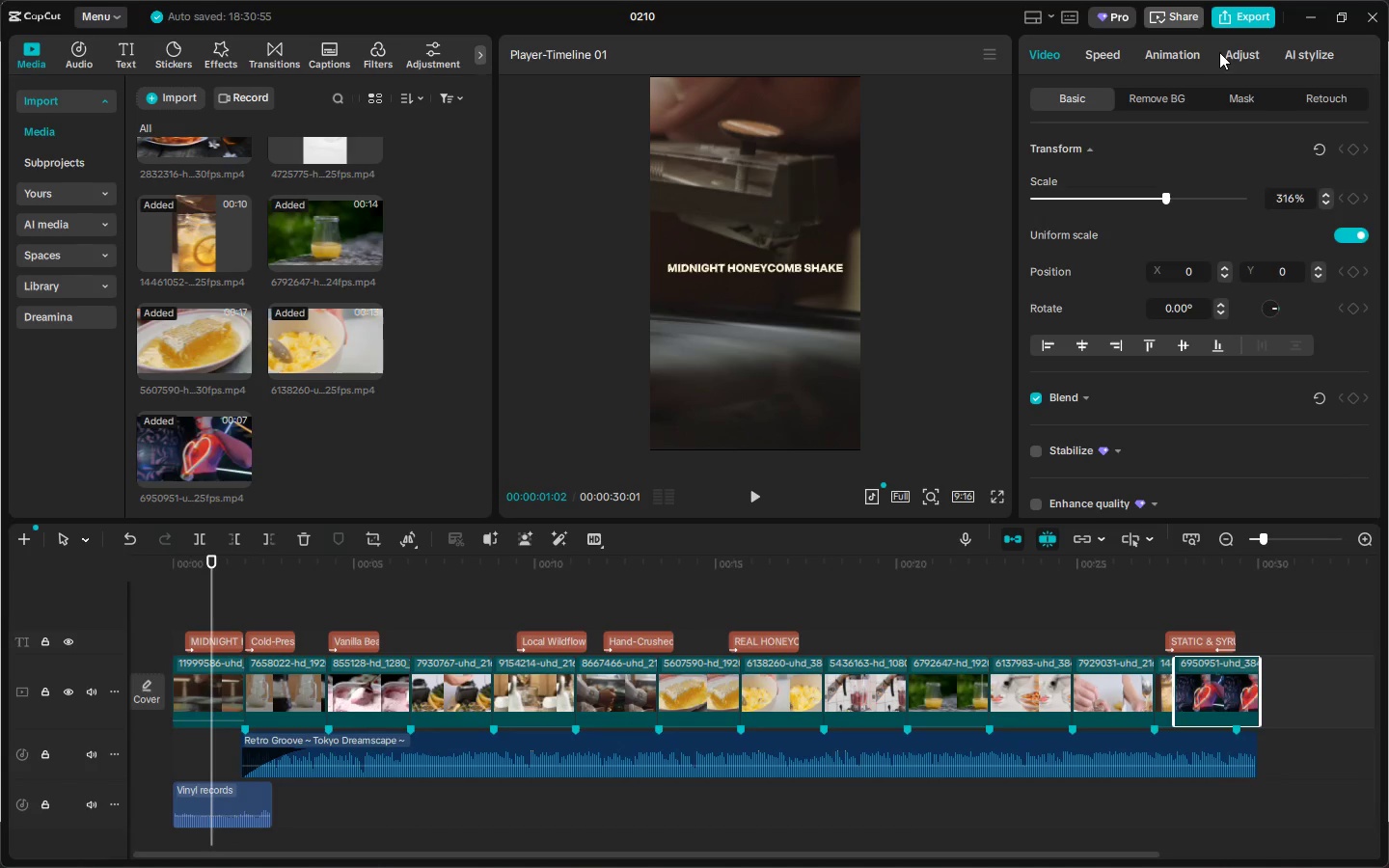 
double_click([1182, 53])
 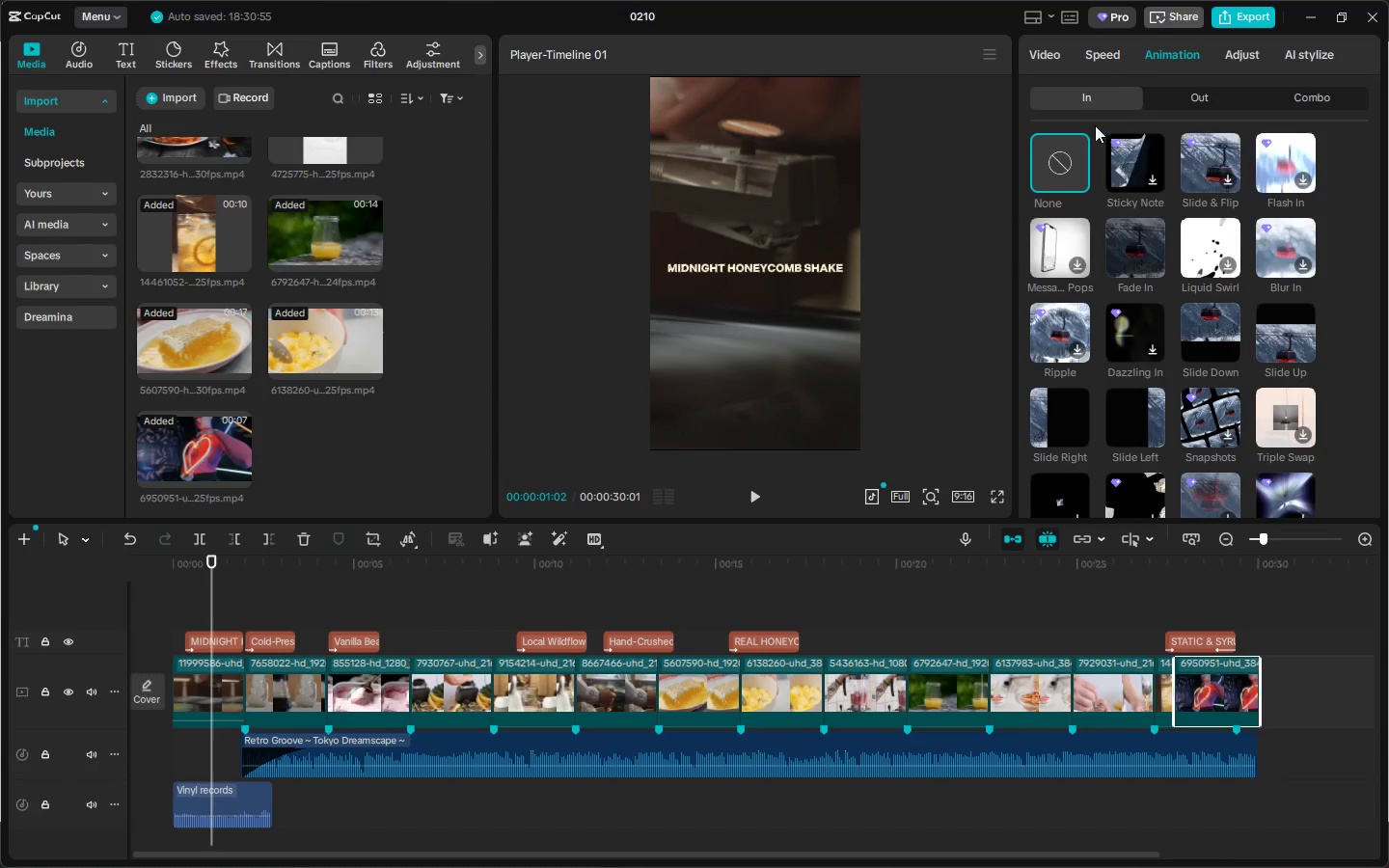 
left_click([1232, 102])
 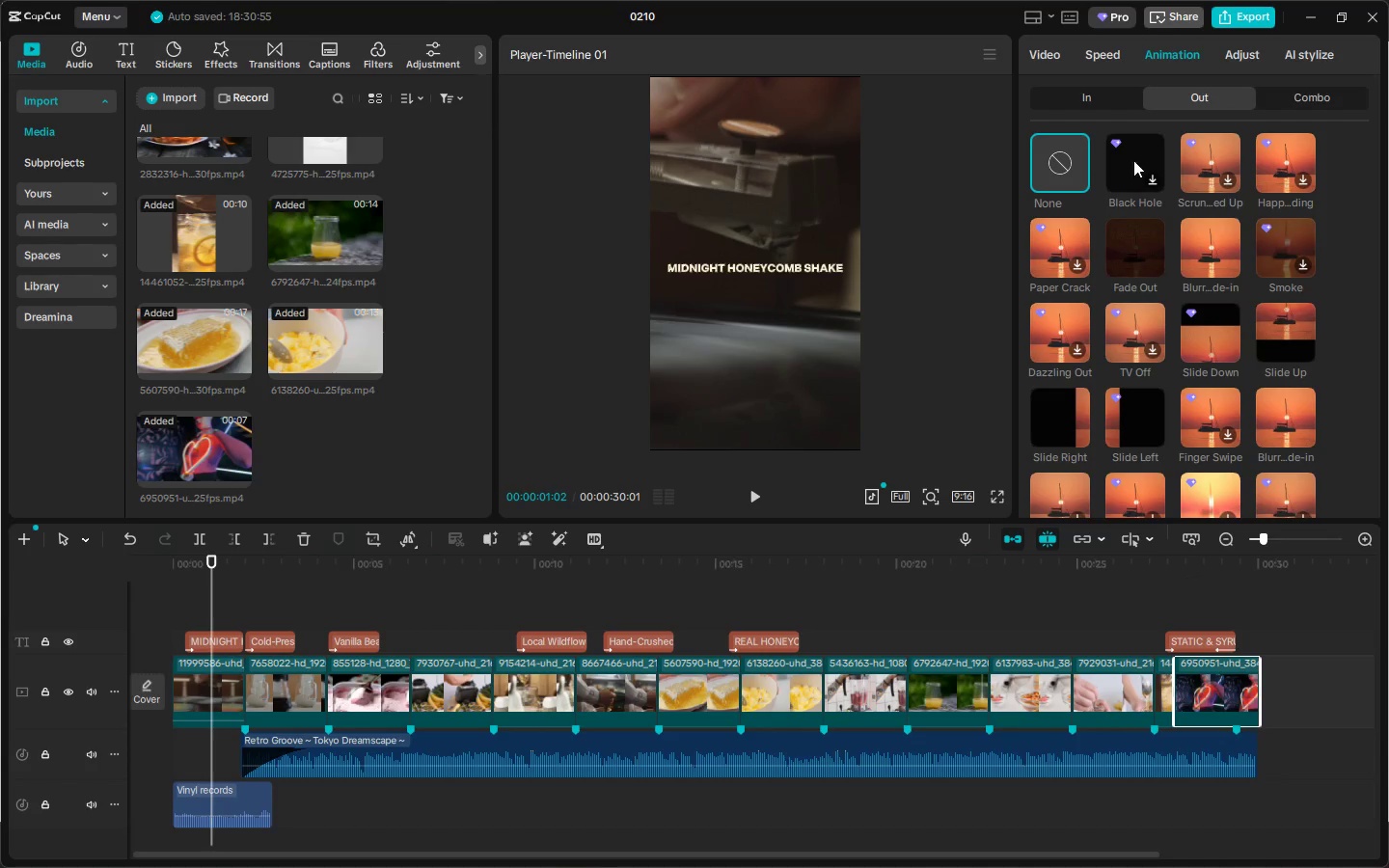 
left_click([1137, 236])
 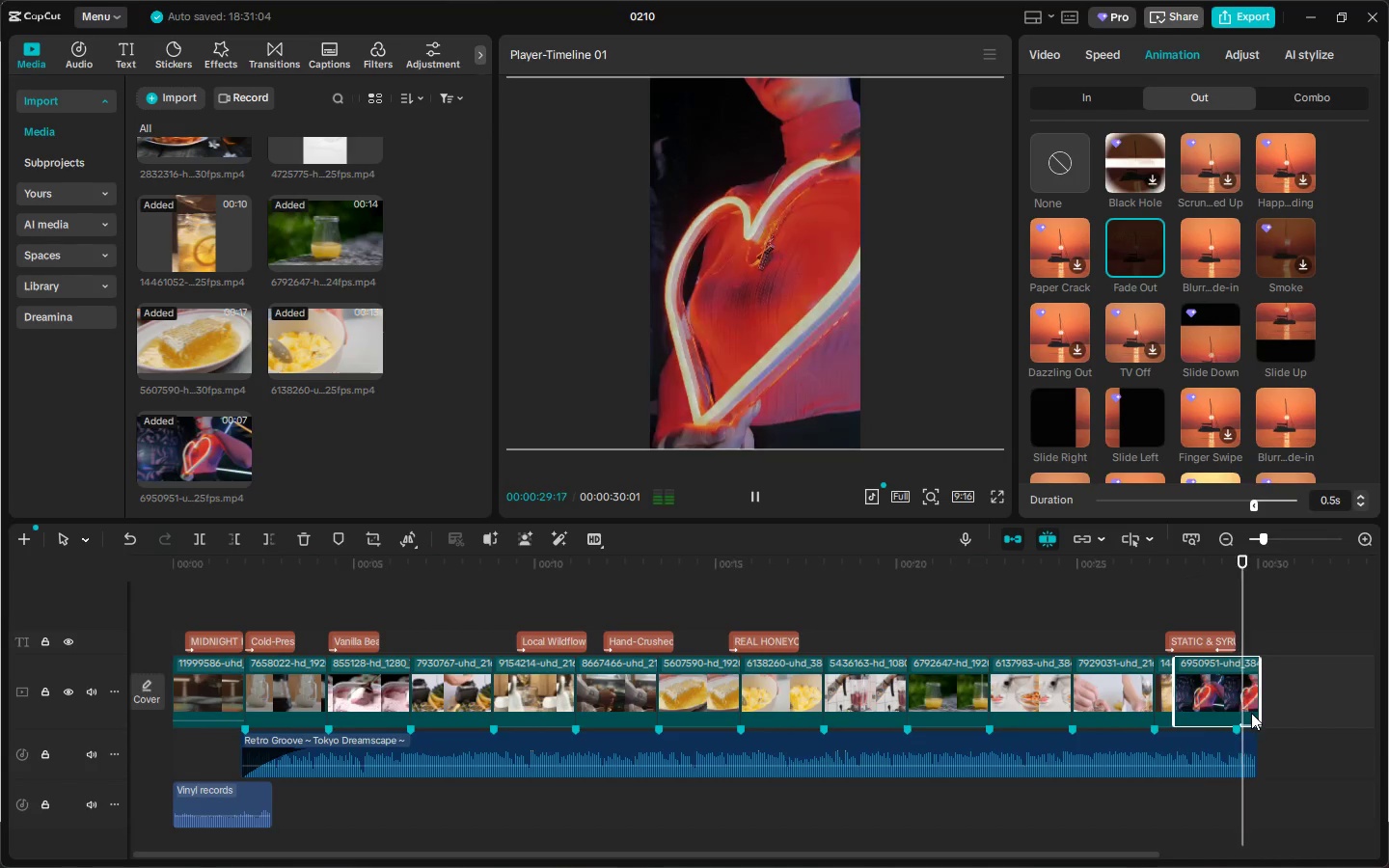 
left_click([1211, 740])
 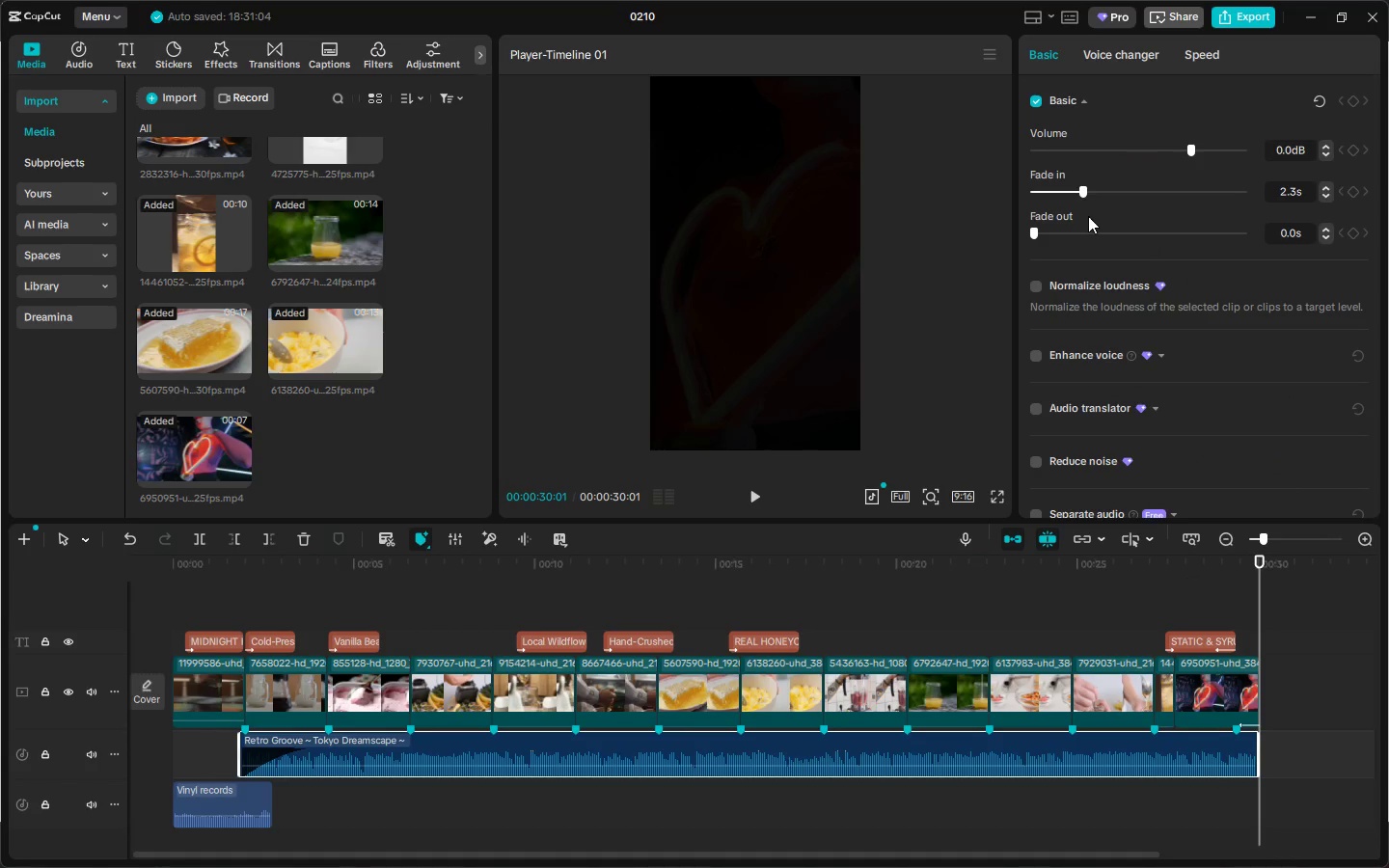 
left_click_drag(start_coordinate=[1040, 235], to_coordinate=[1092, 247])
 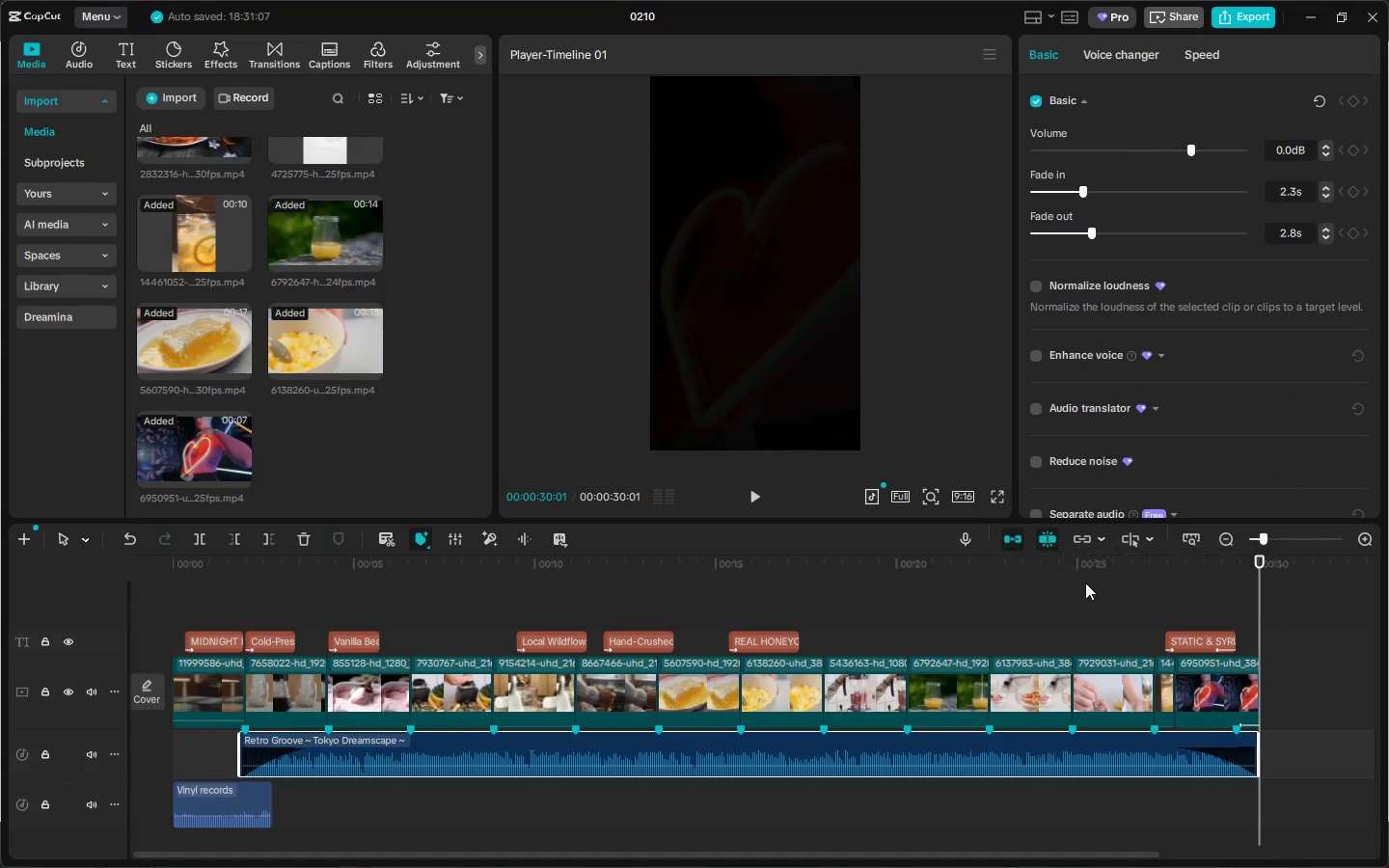 
left_click([1048, 569])
 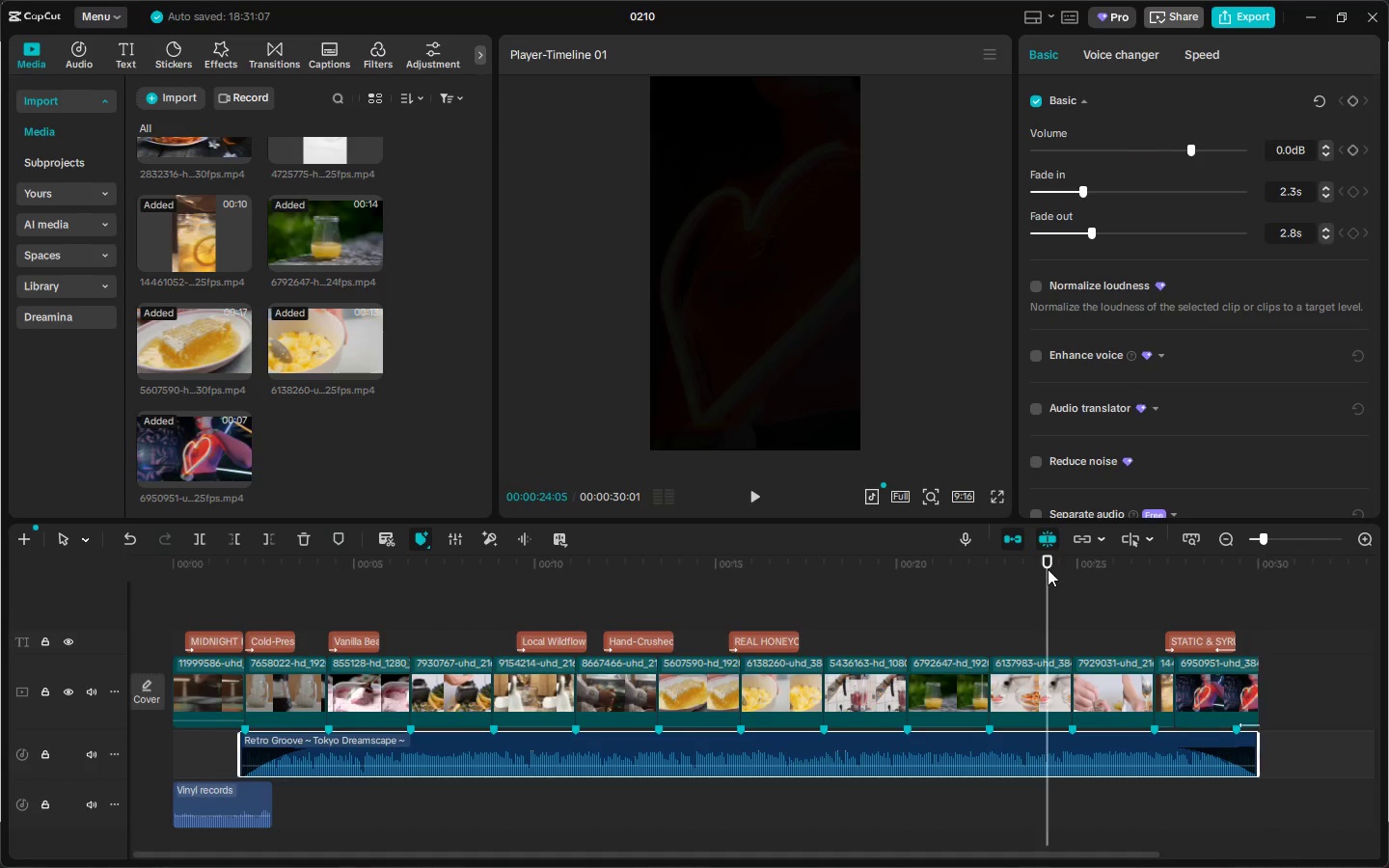 
key(Space)
 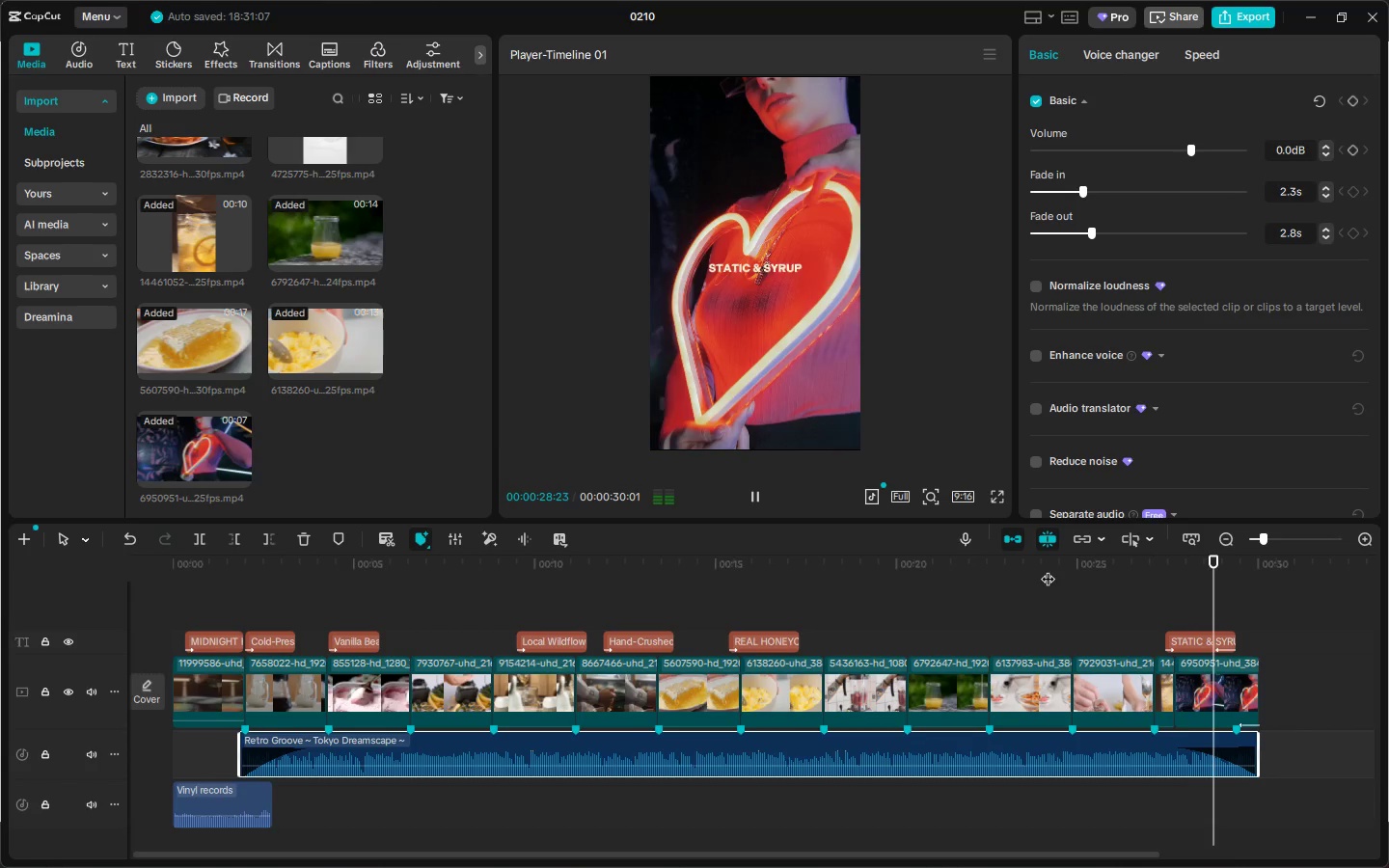 
wait(6.17)
 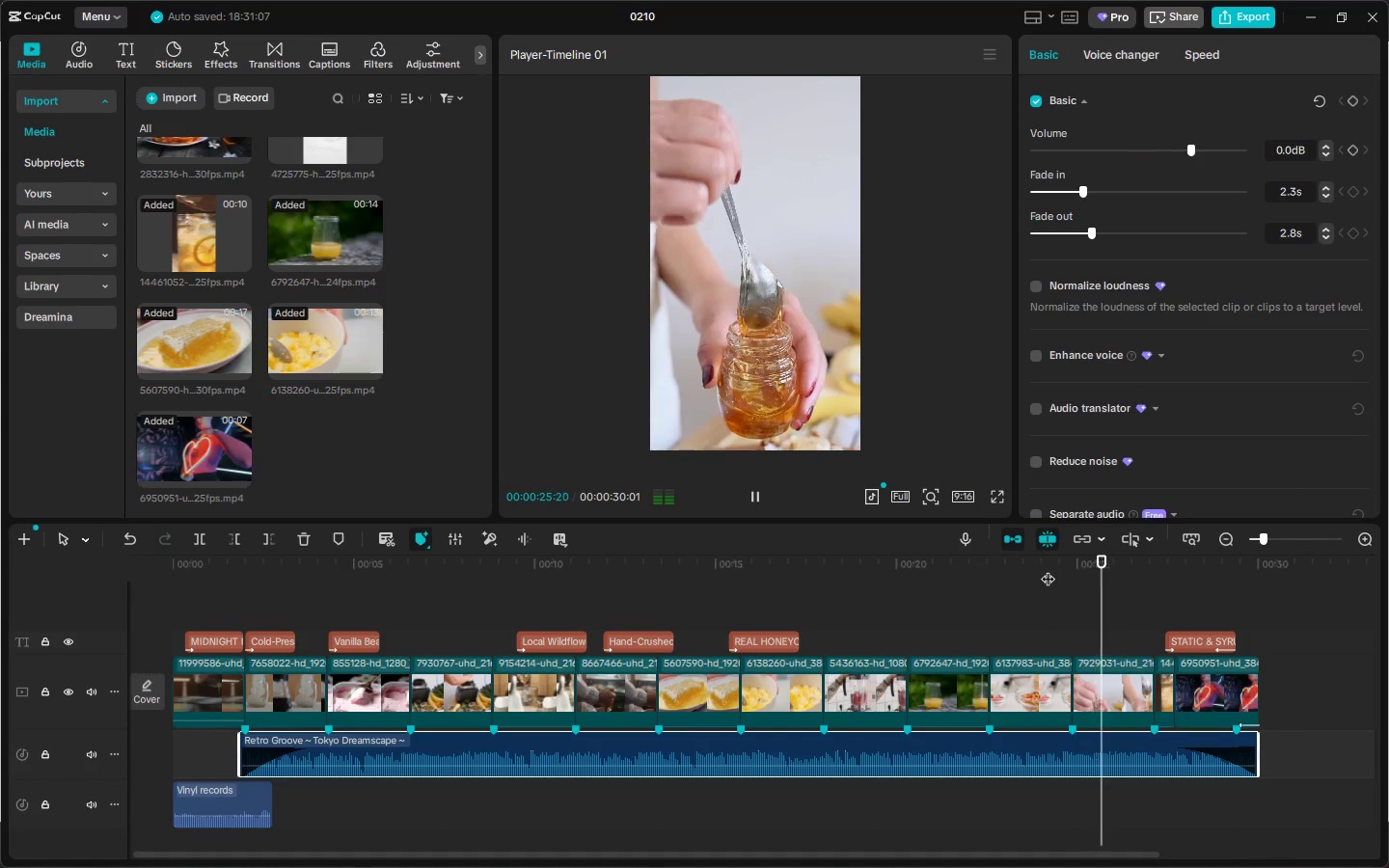 
key(Space)
 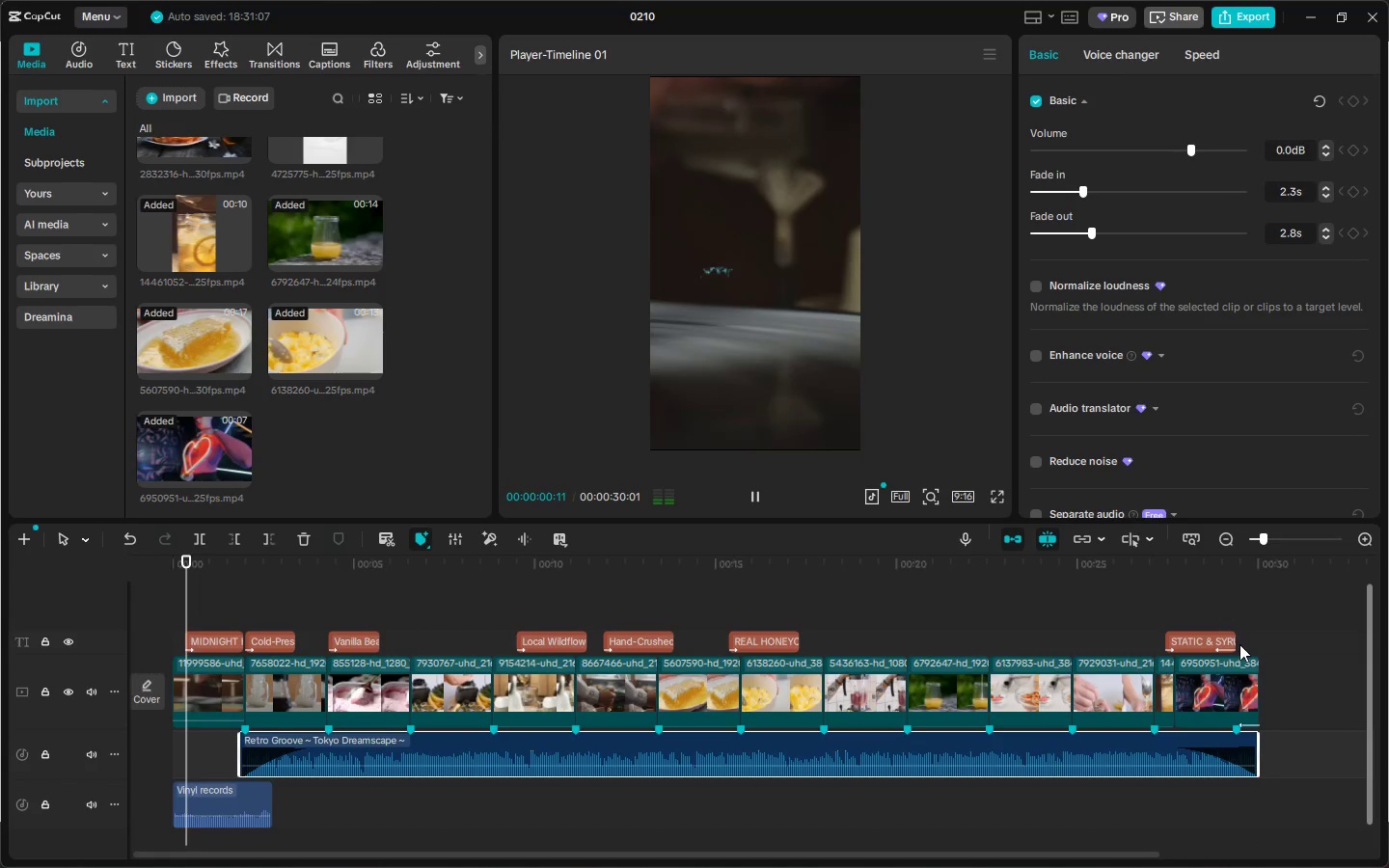 
left_click([1227, 643])
 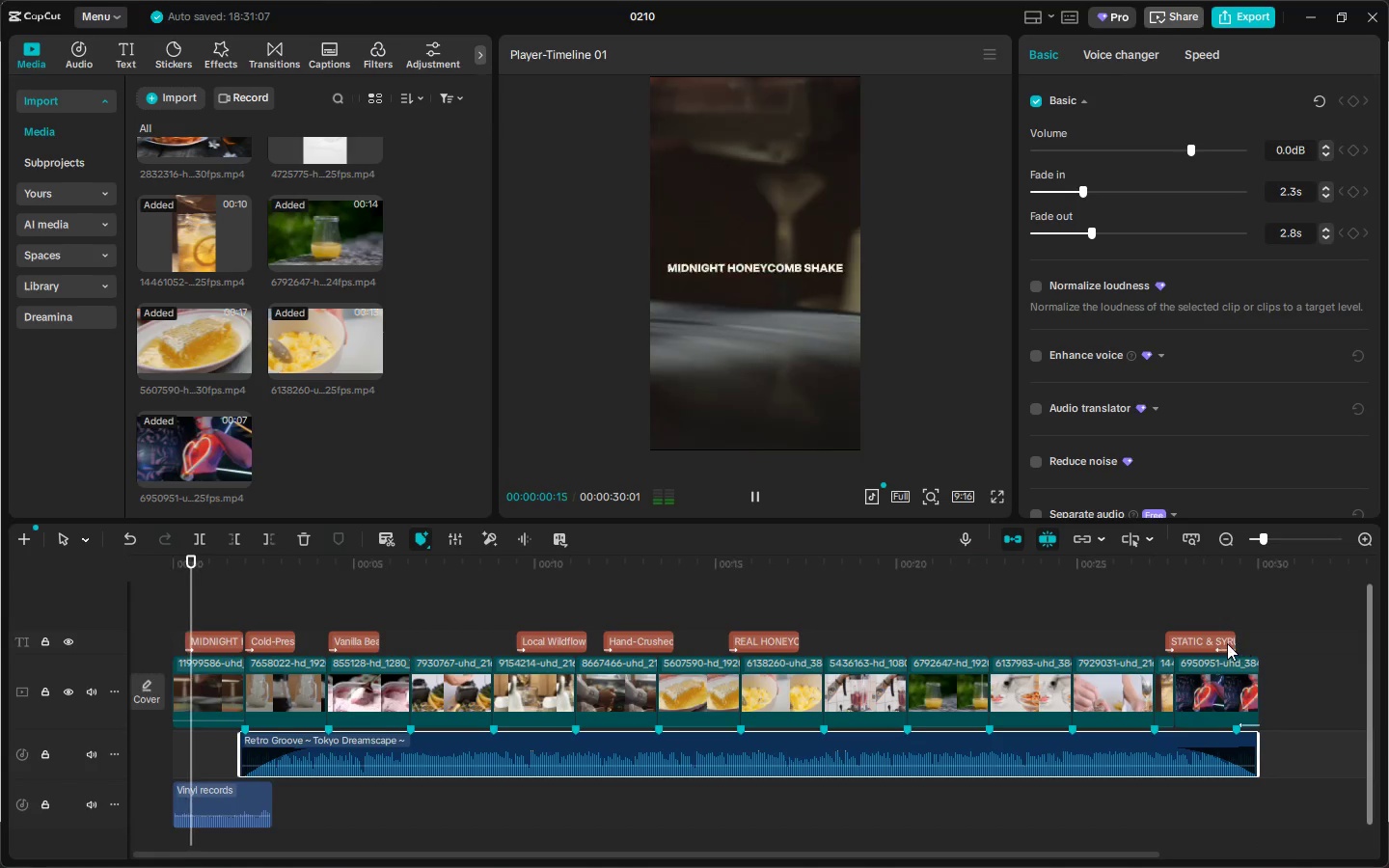 
key(Space)
 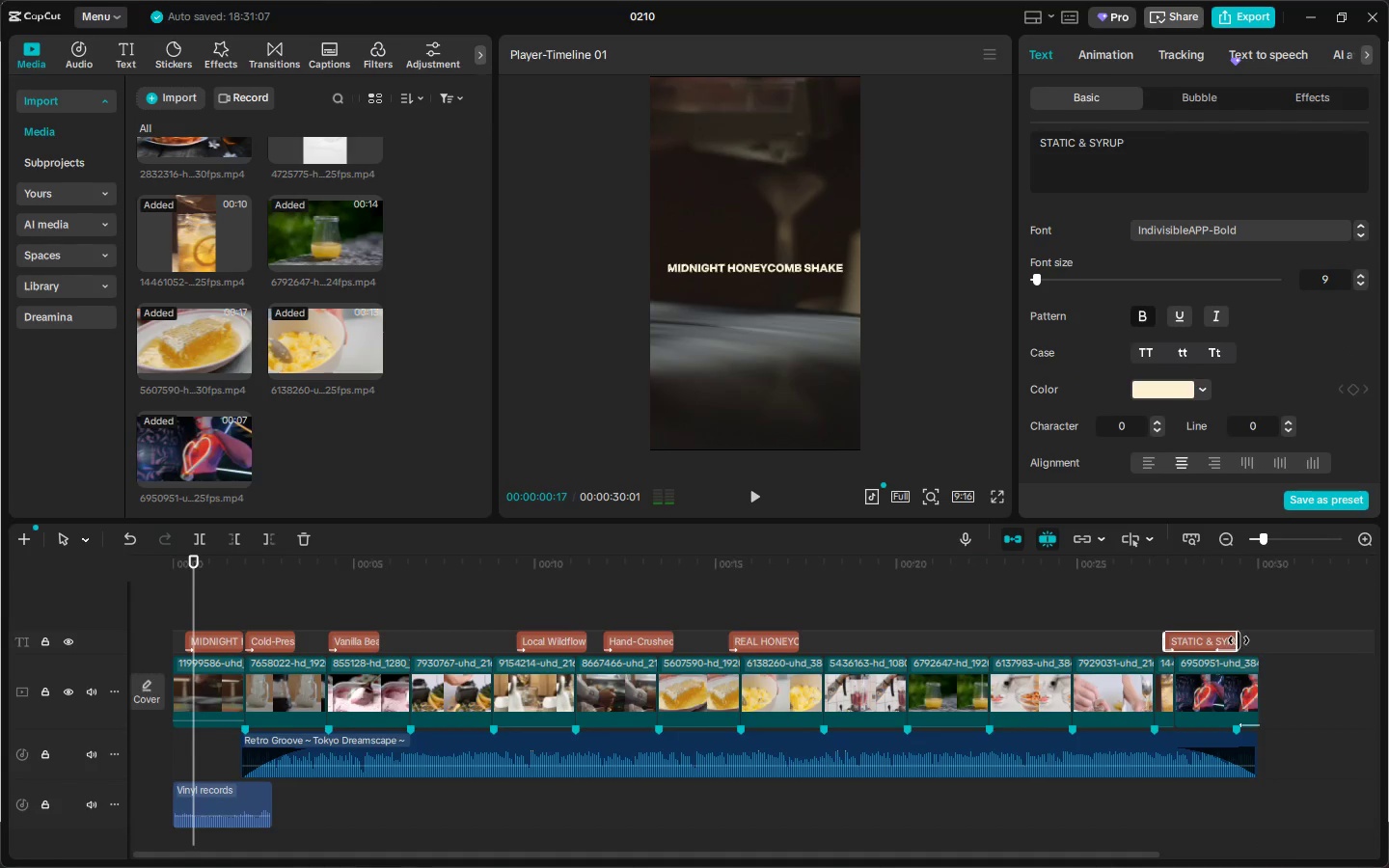 
left_click_drag(start_coordinate=[1239, 640], to_coordinate=[1260, 640])
 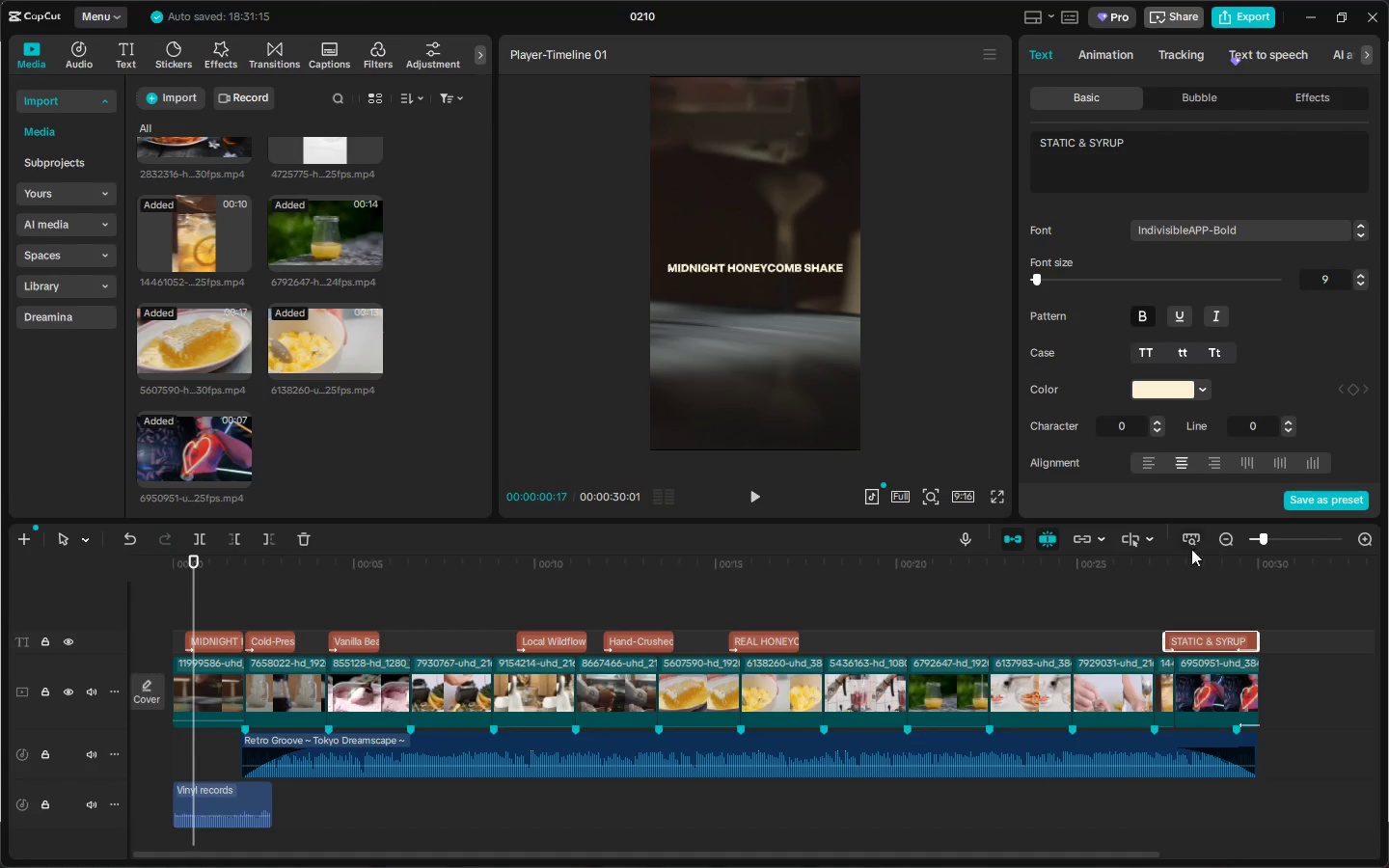 
left_click([1160, 561])
 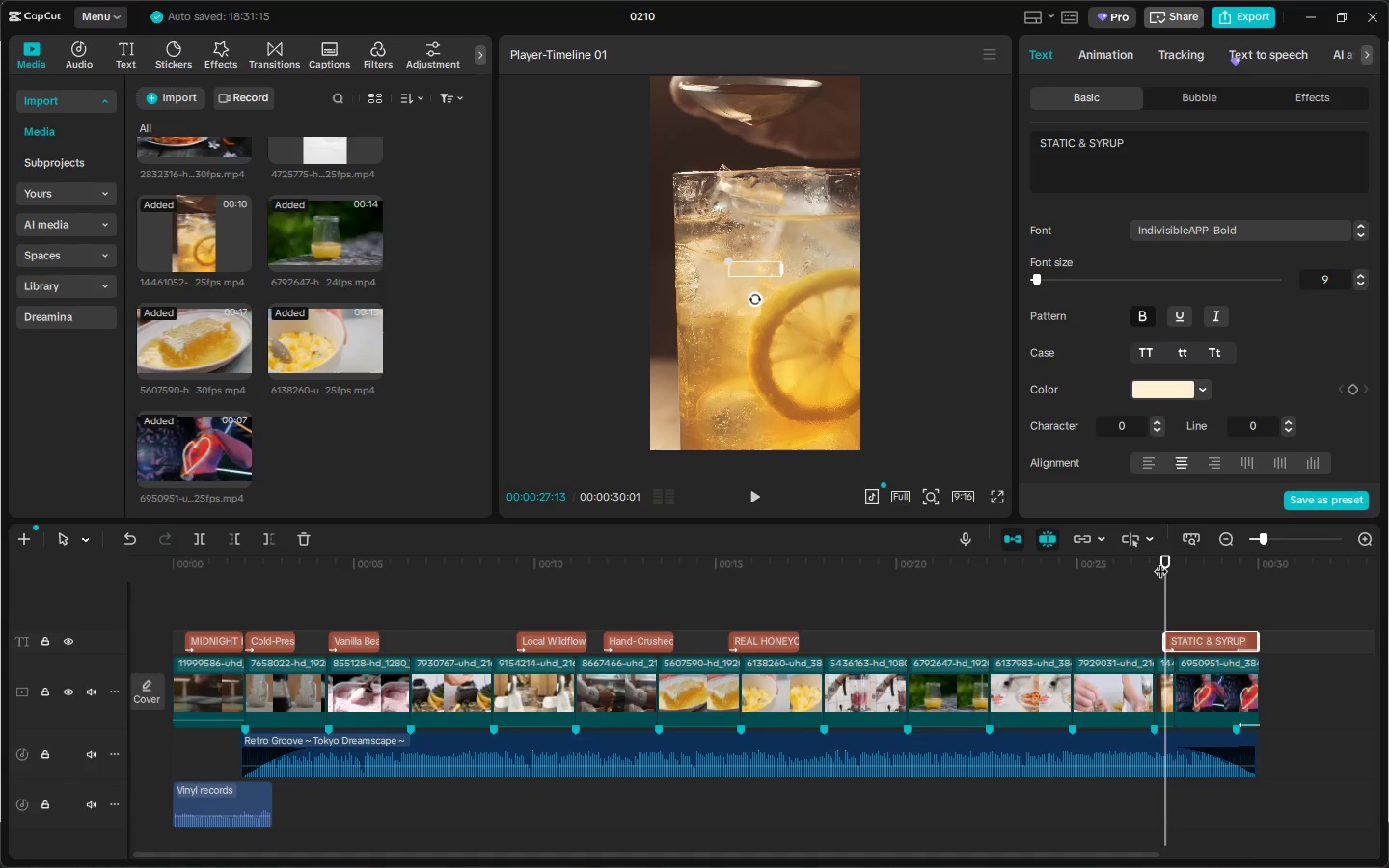 
key(Space)
 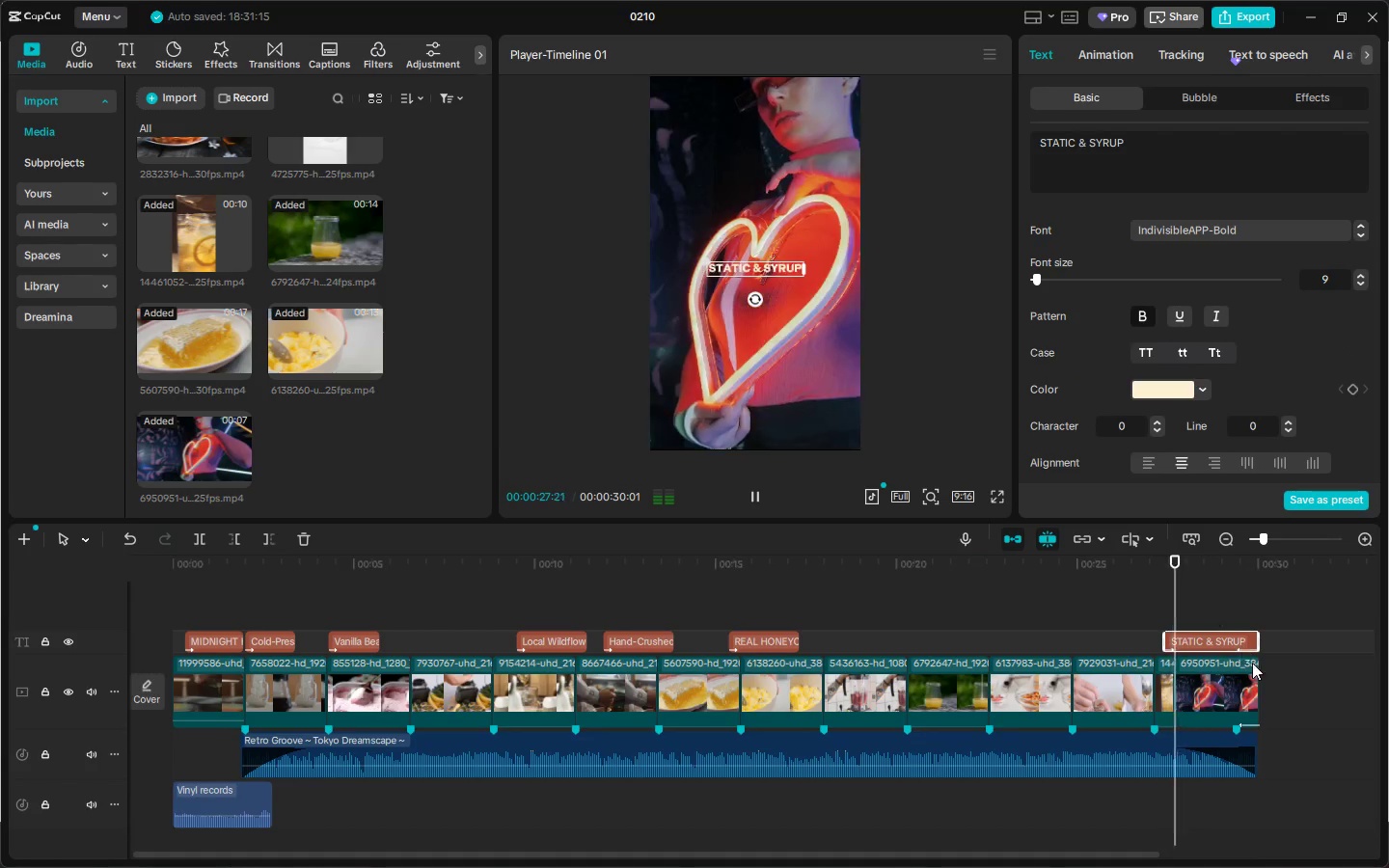 
key(Space)
 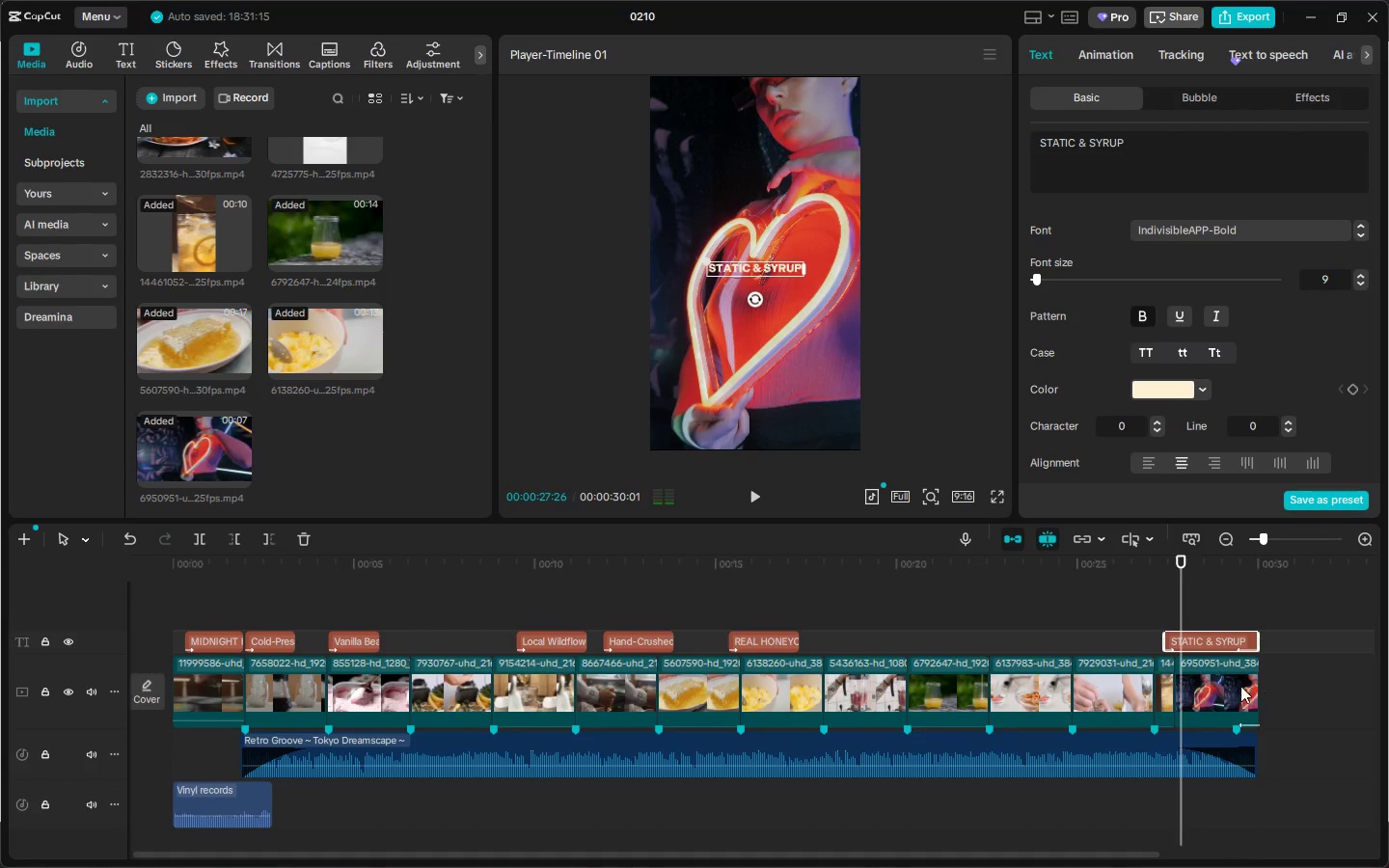 
left_click([1240, 686])
 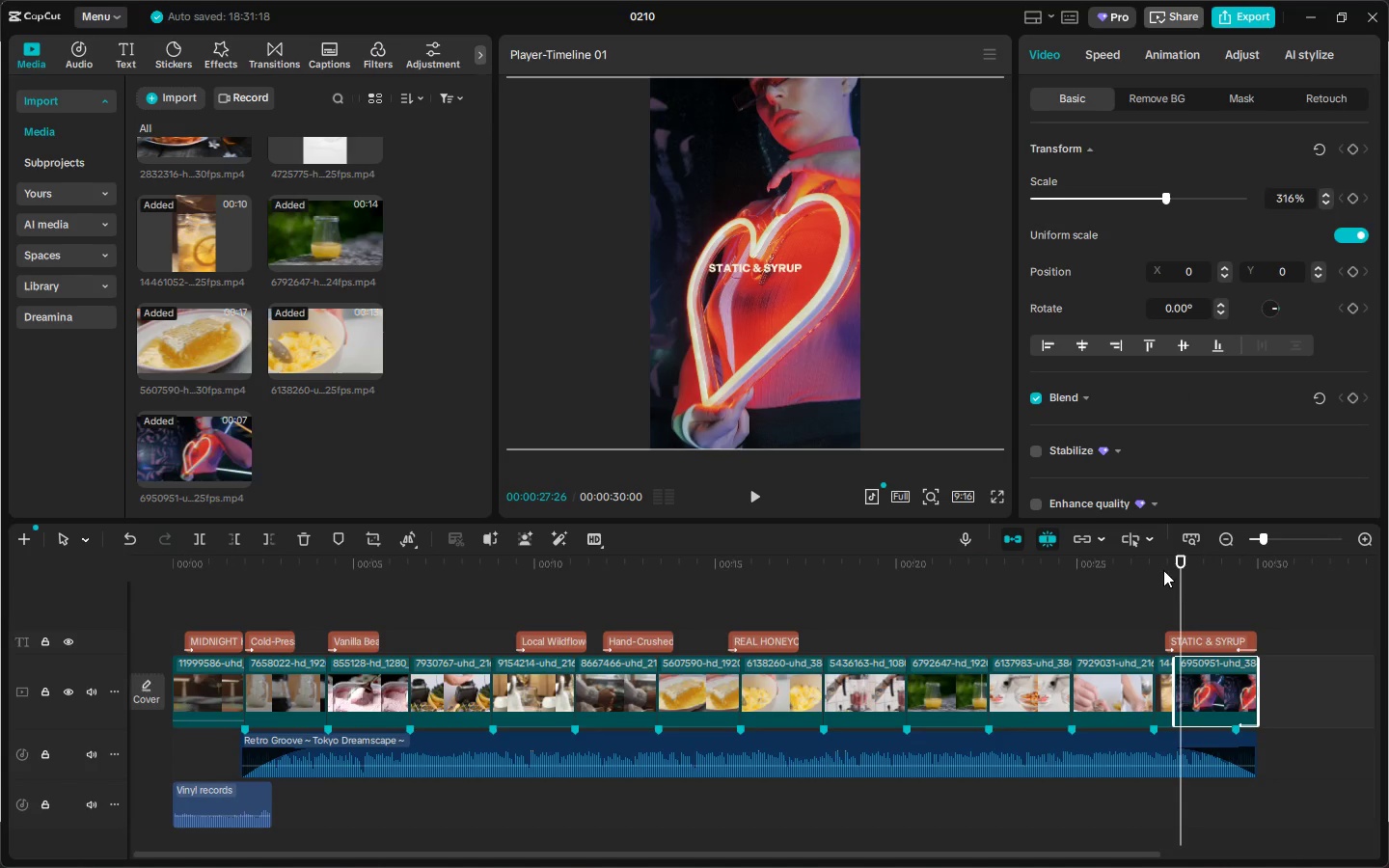 
left_click([1147, 559])
 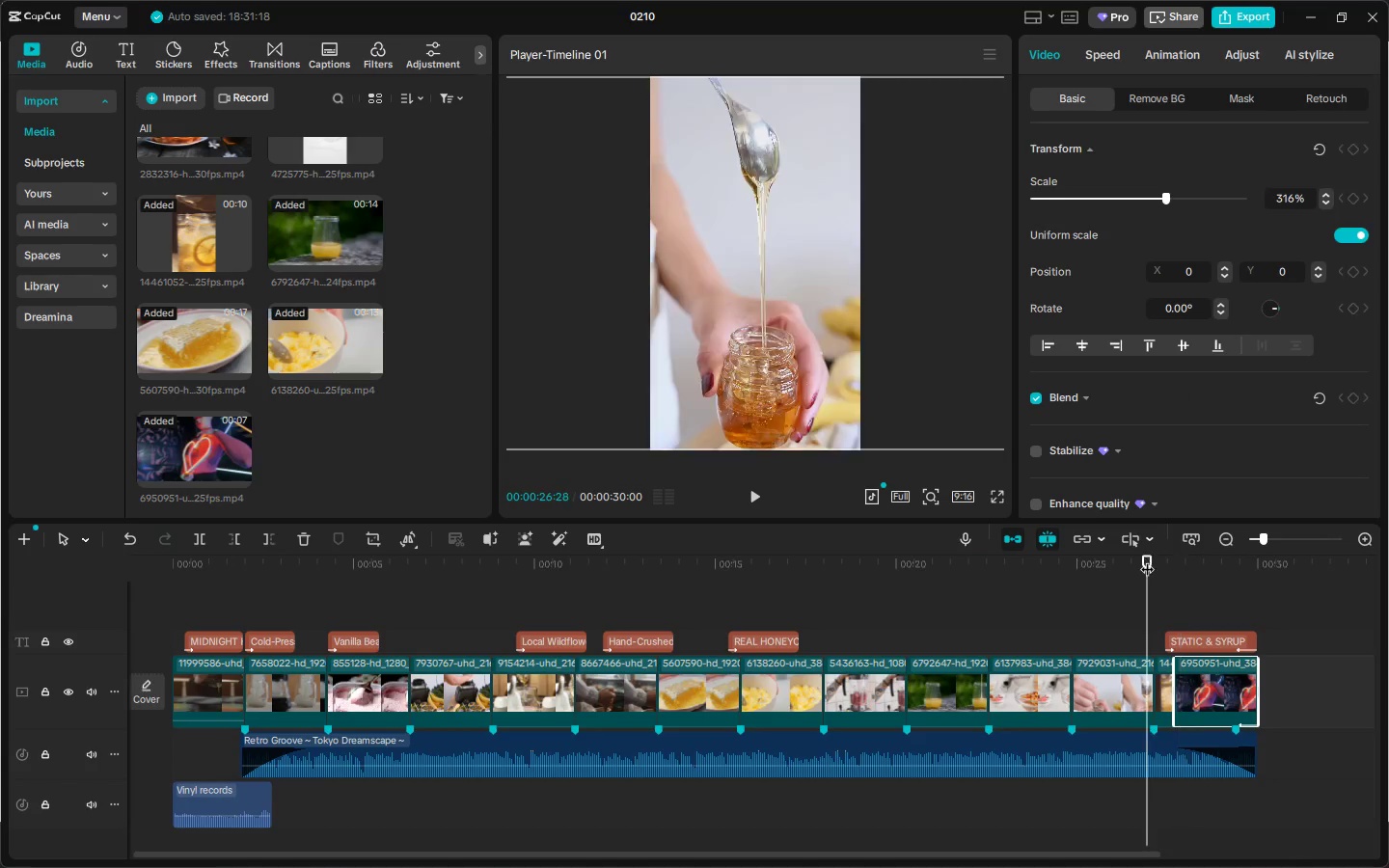 
key(Space)
 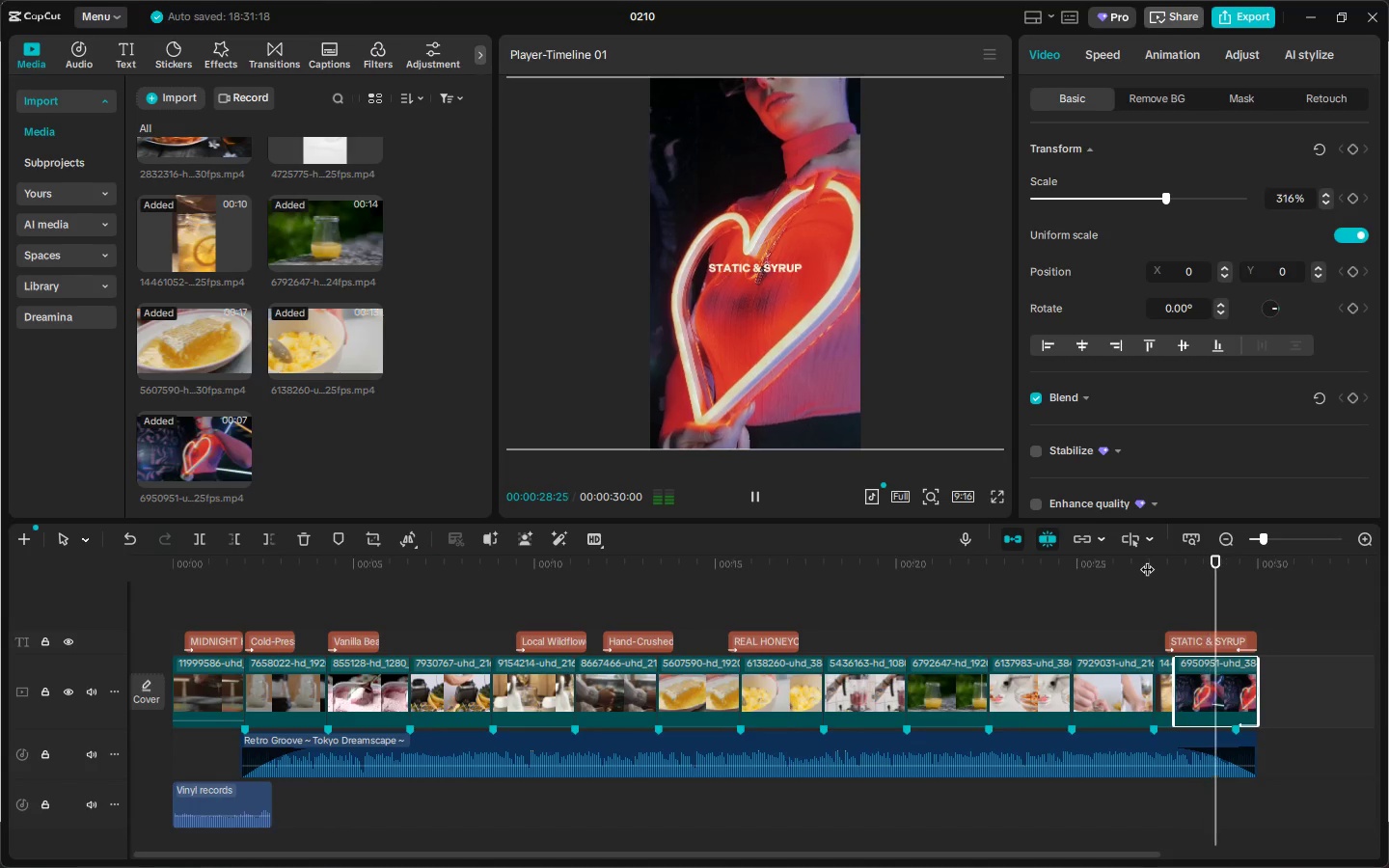 
key(Space)
 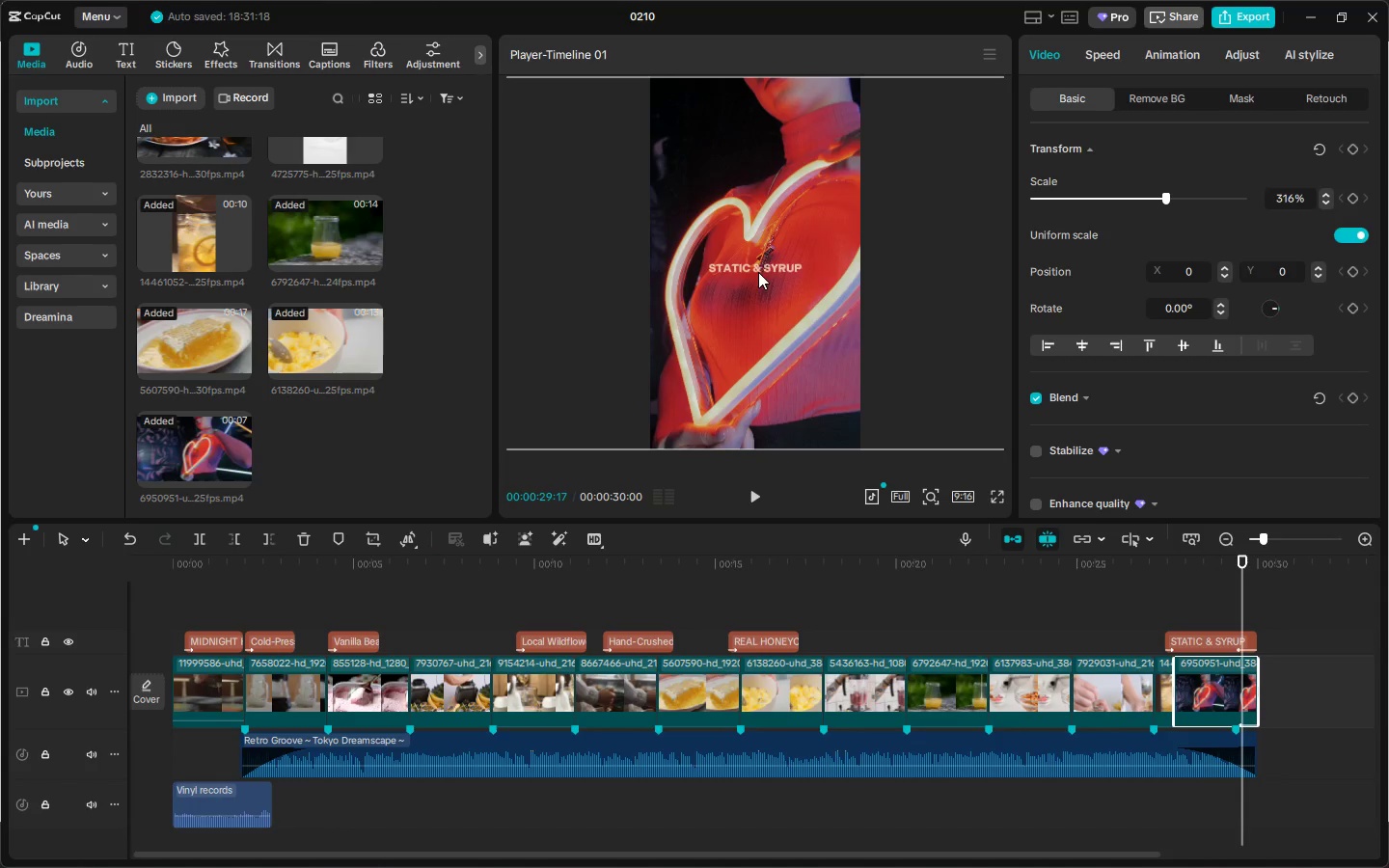 
double_click([768, 264])
 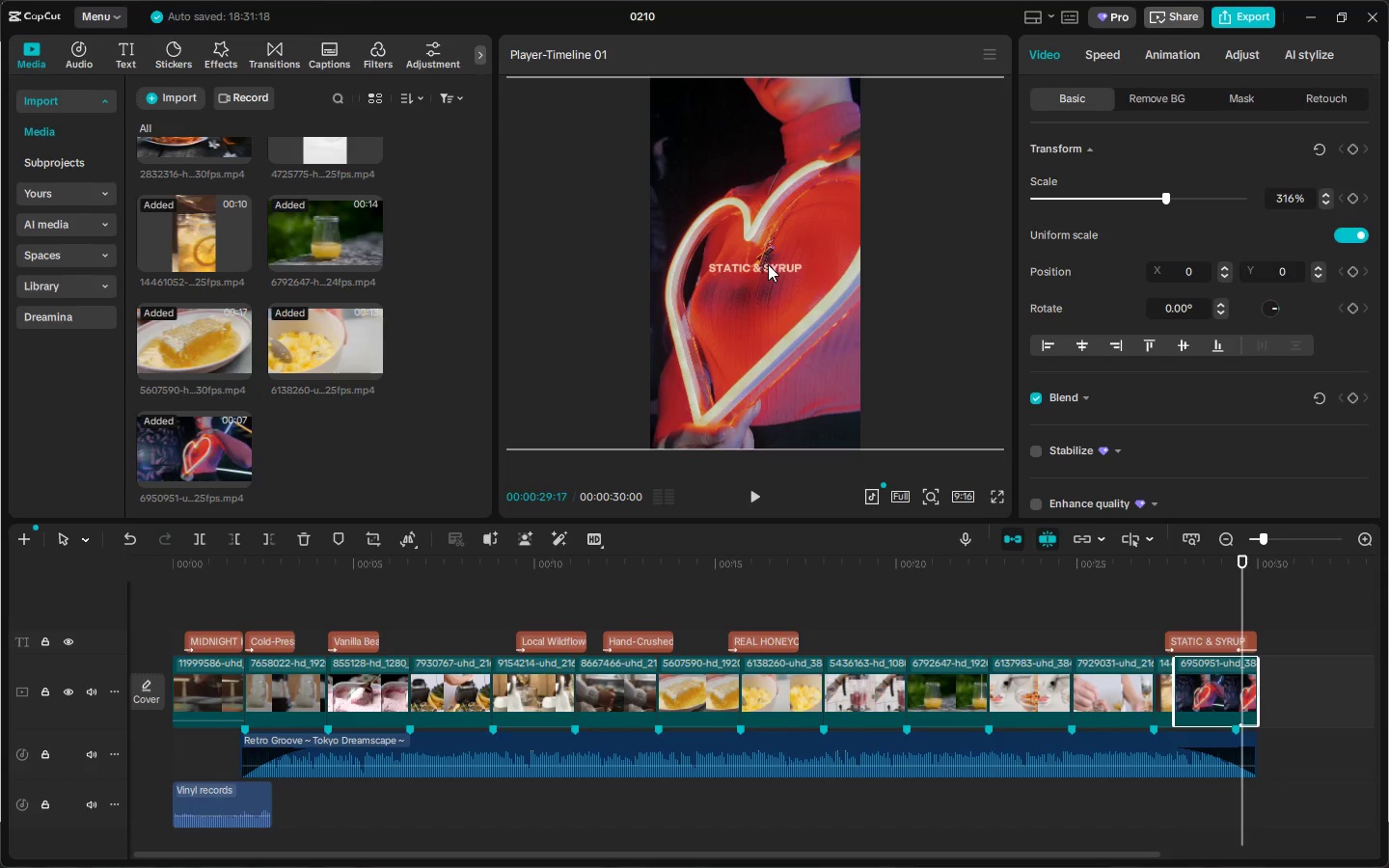 
key(Space)
 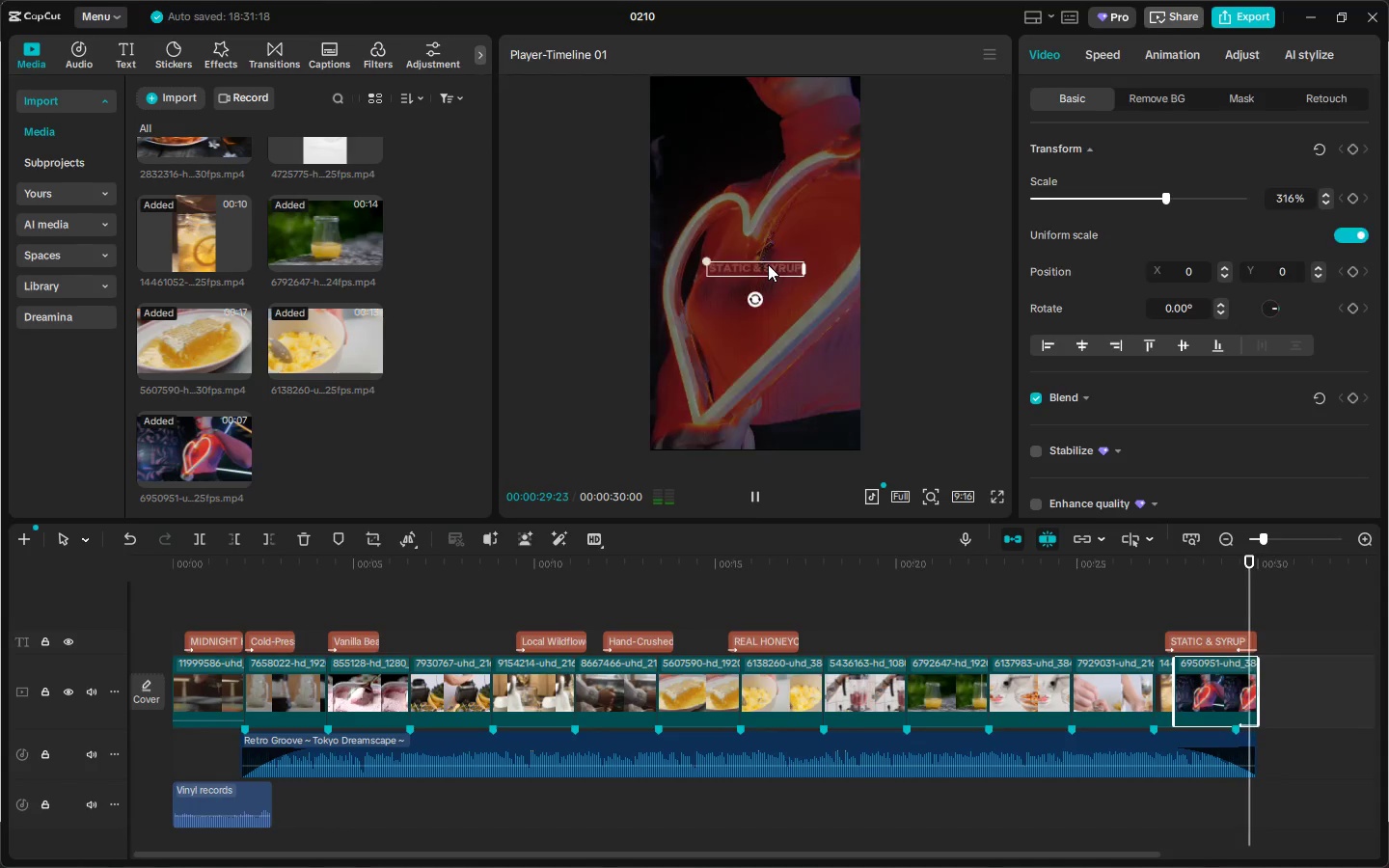 
key(Space)
 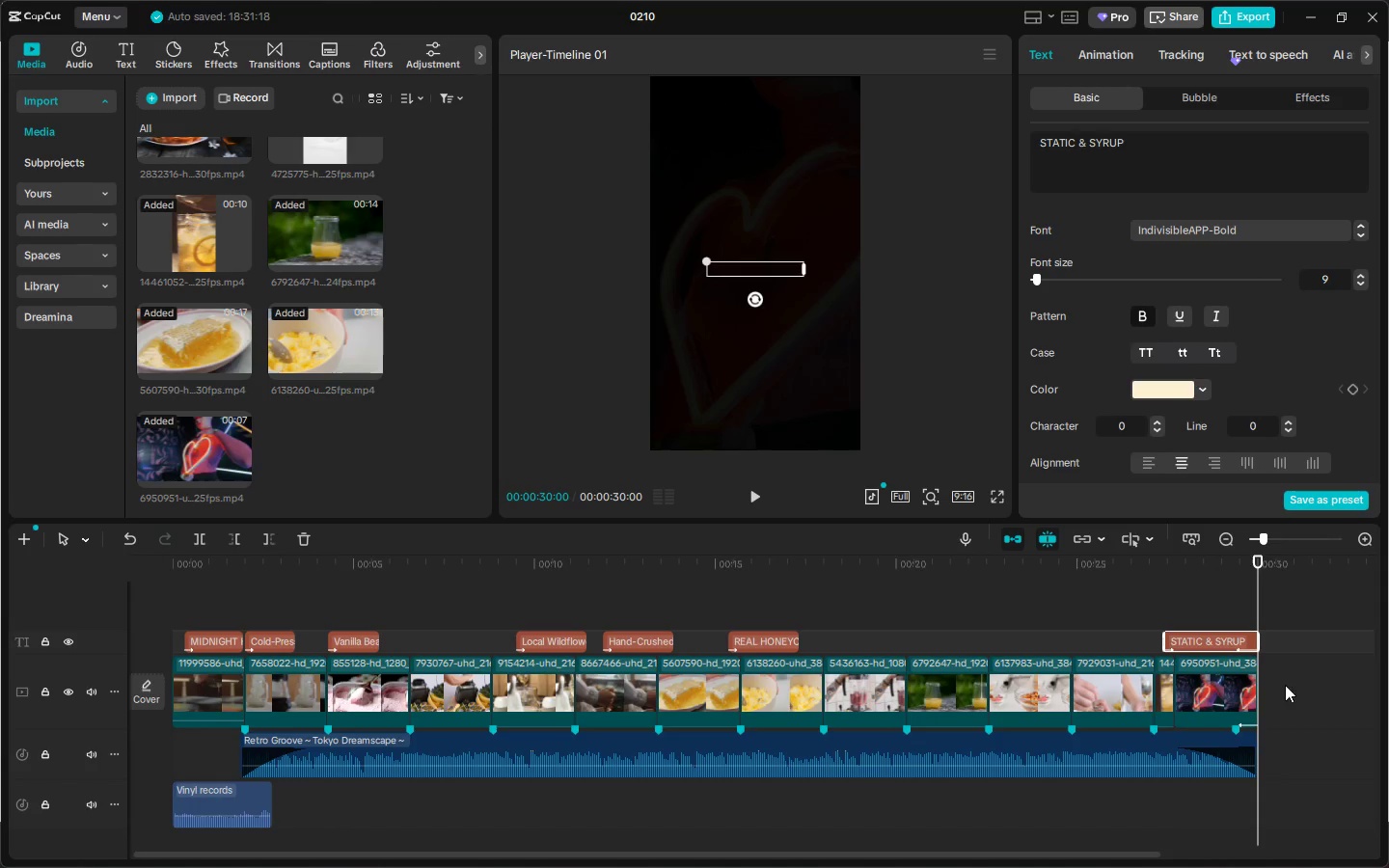 
left_click([1205, 575])
 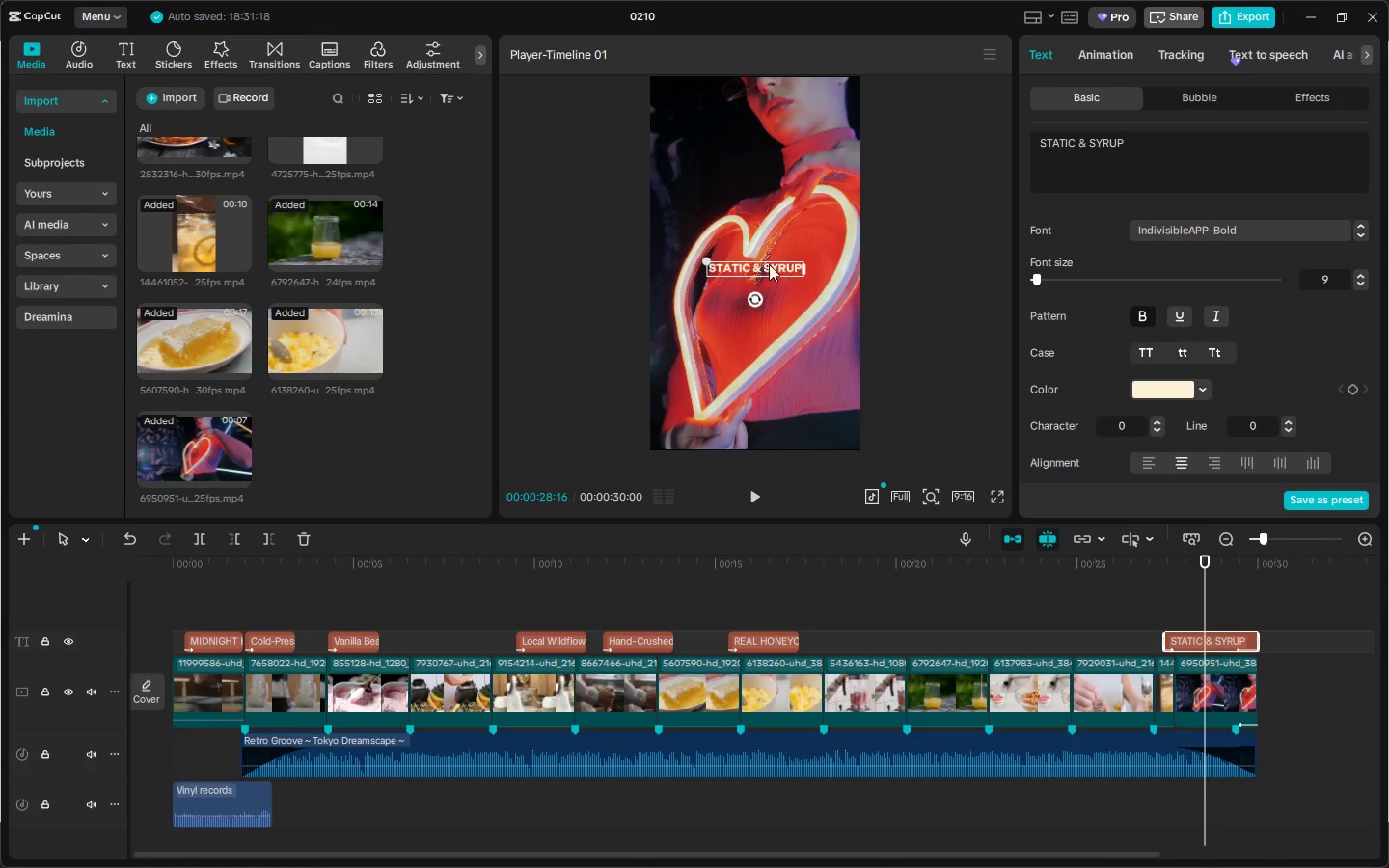 
double_click([769, 264])
 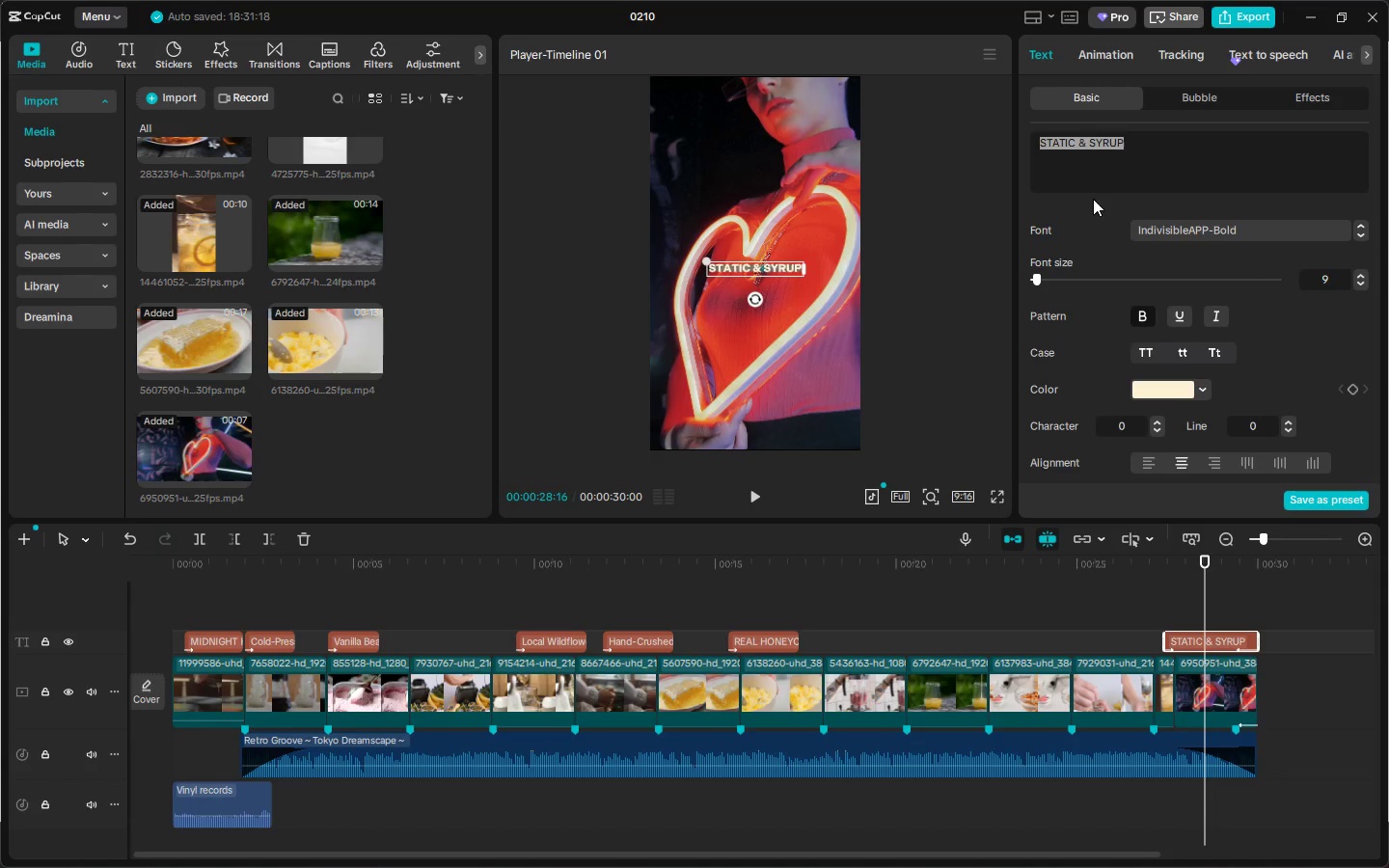 
left_click([1172, 183])
 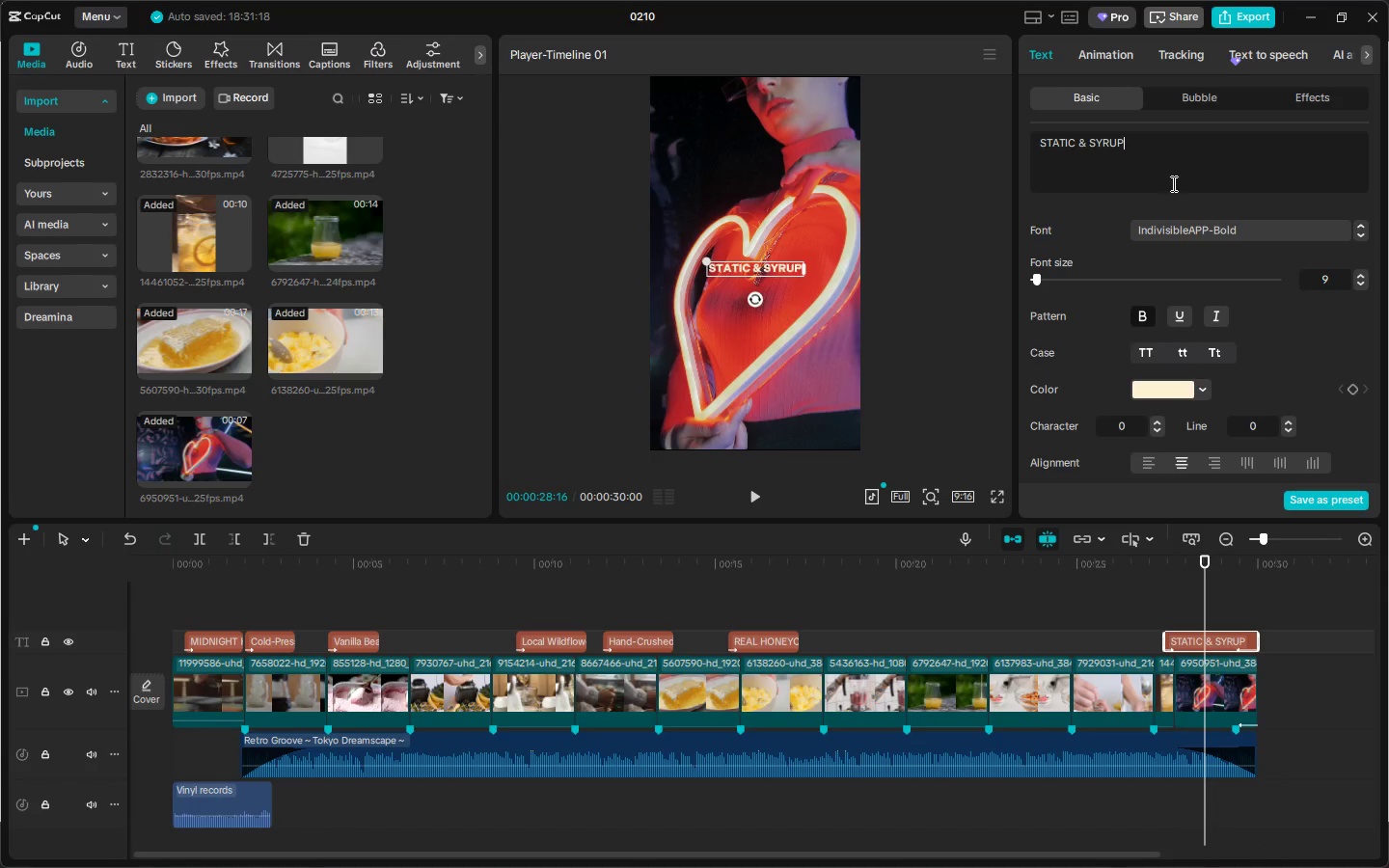 
type( - 24 GHO)
key(Backspace)
key(Backspace)
key(Backspace)
type(HOURS)
 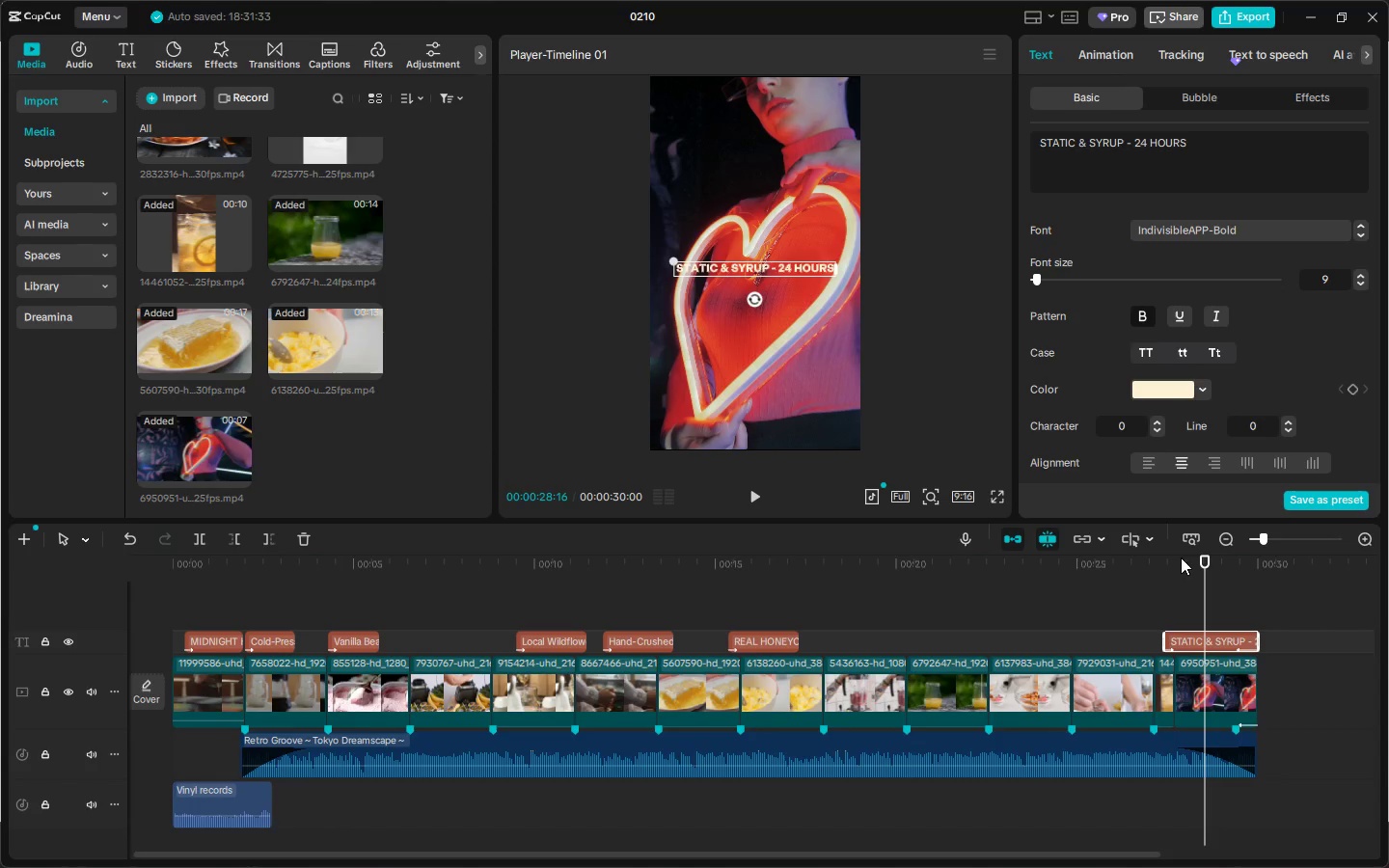 
left_click([1062, 573])
 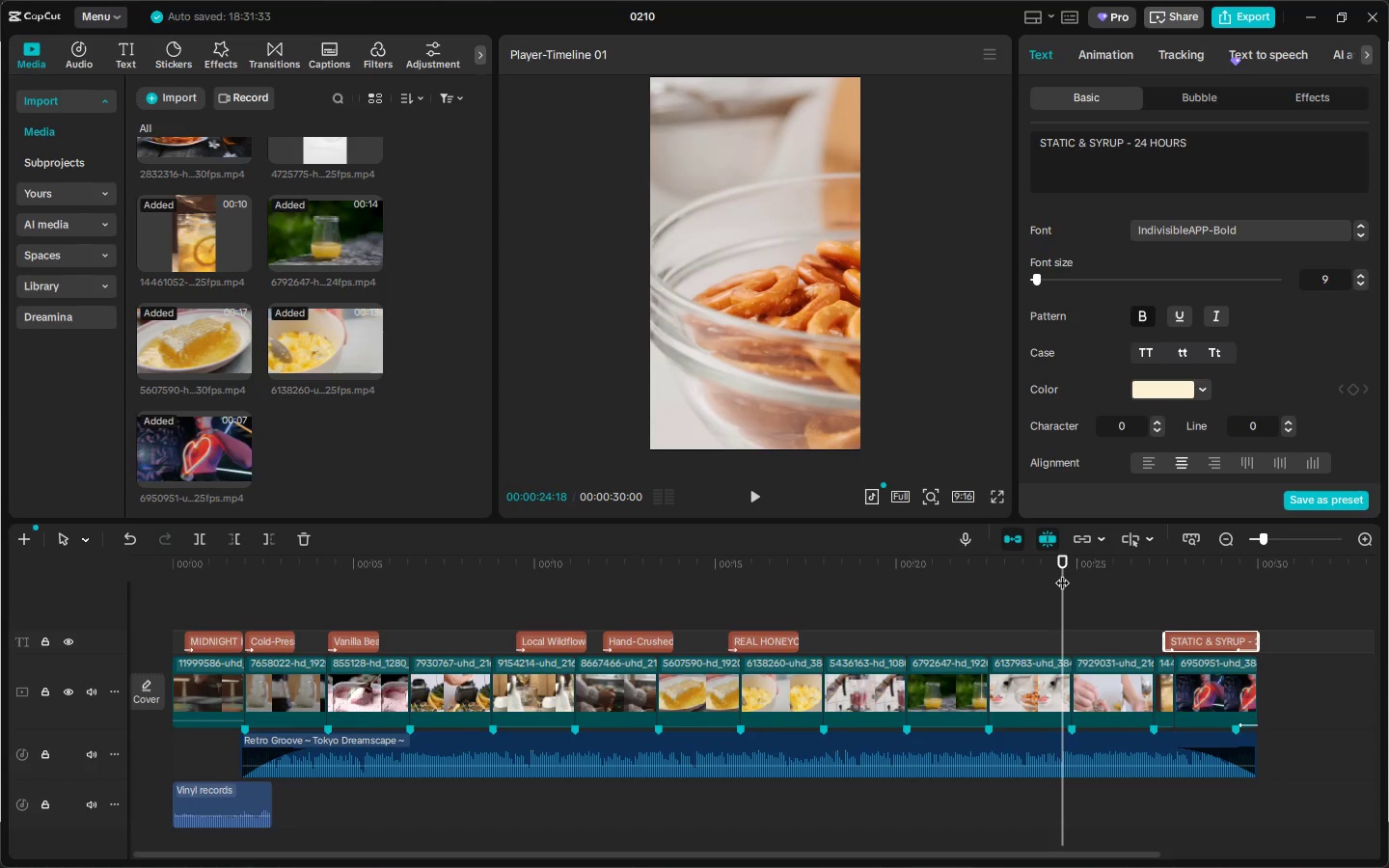 
key(Space)
 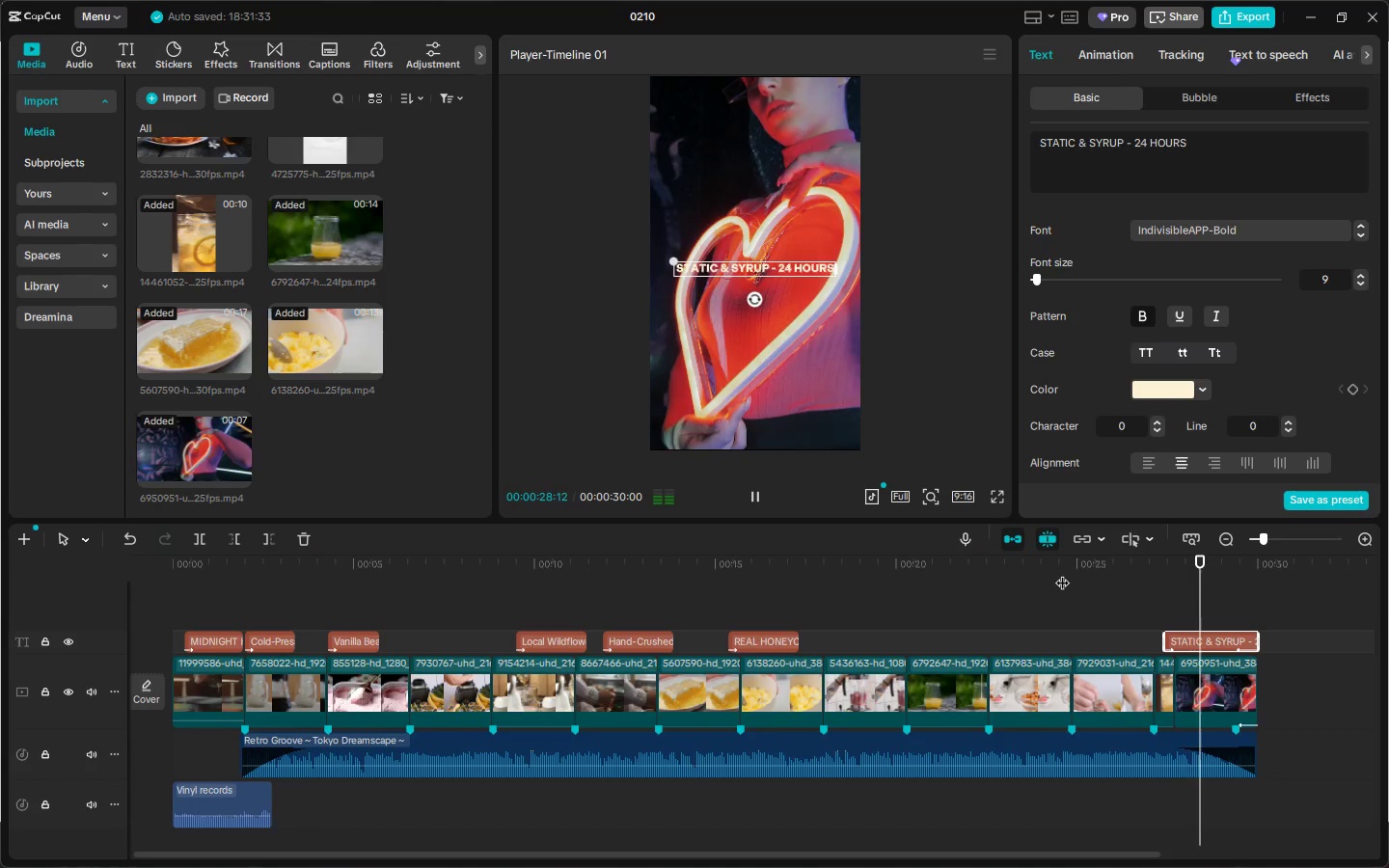 
wait(5.17)
 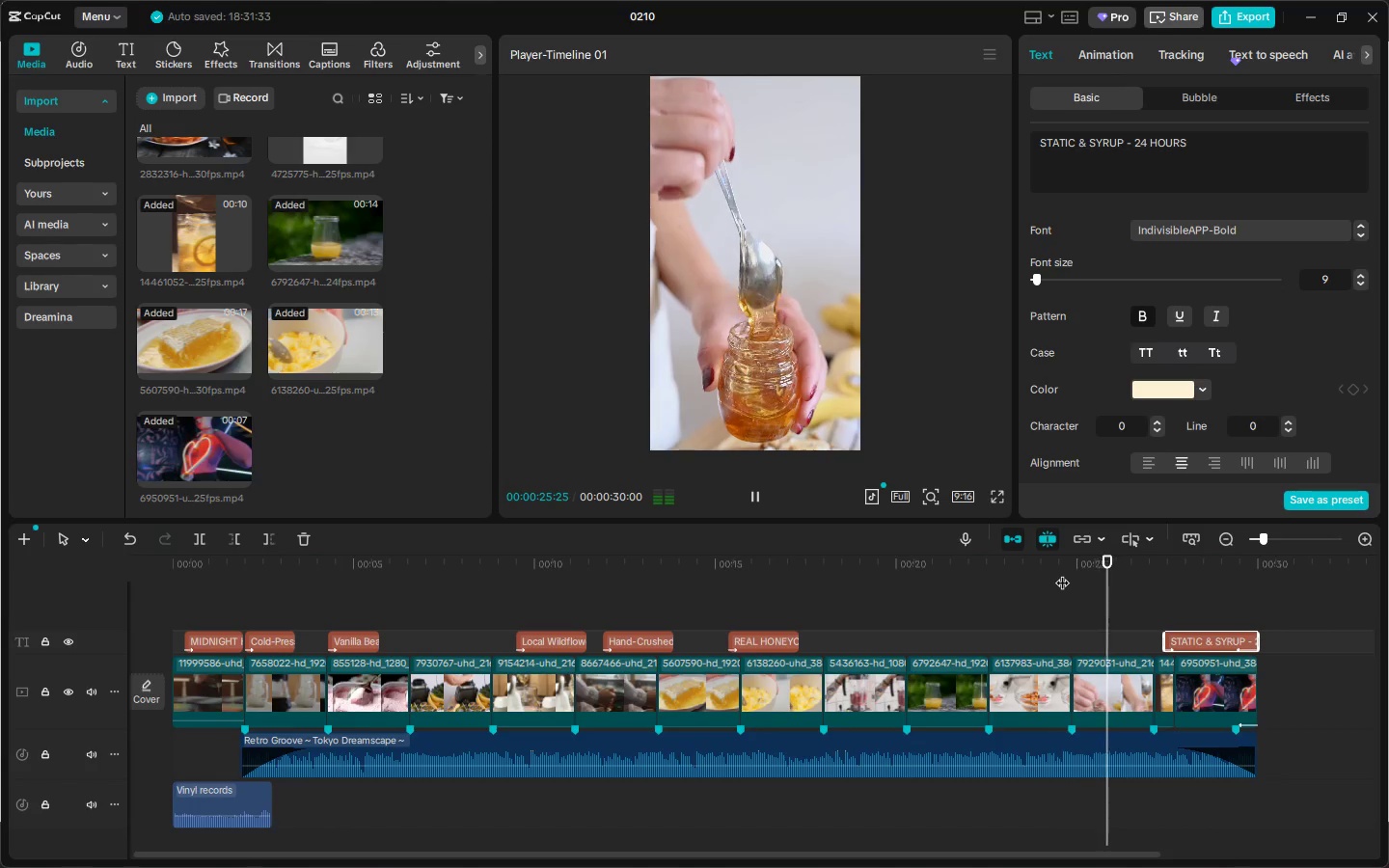 
key(Space)
 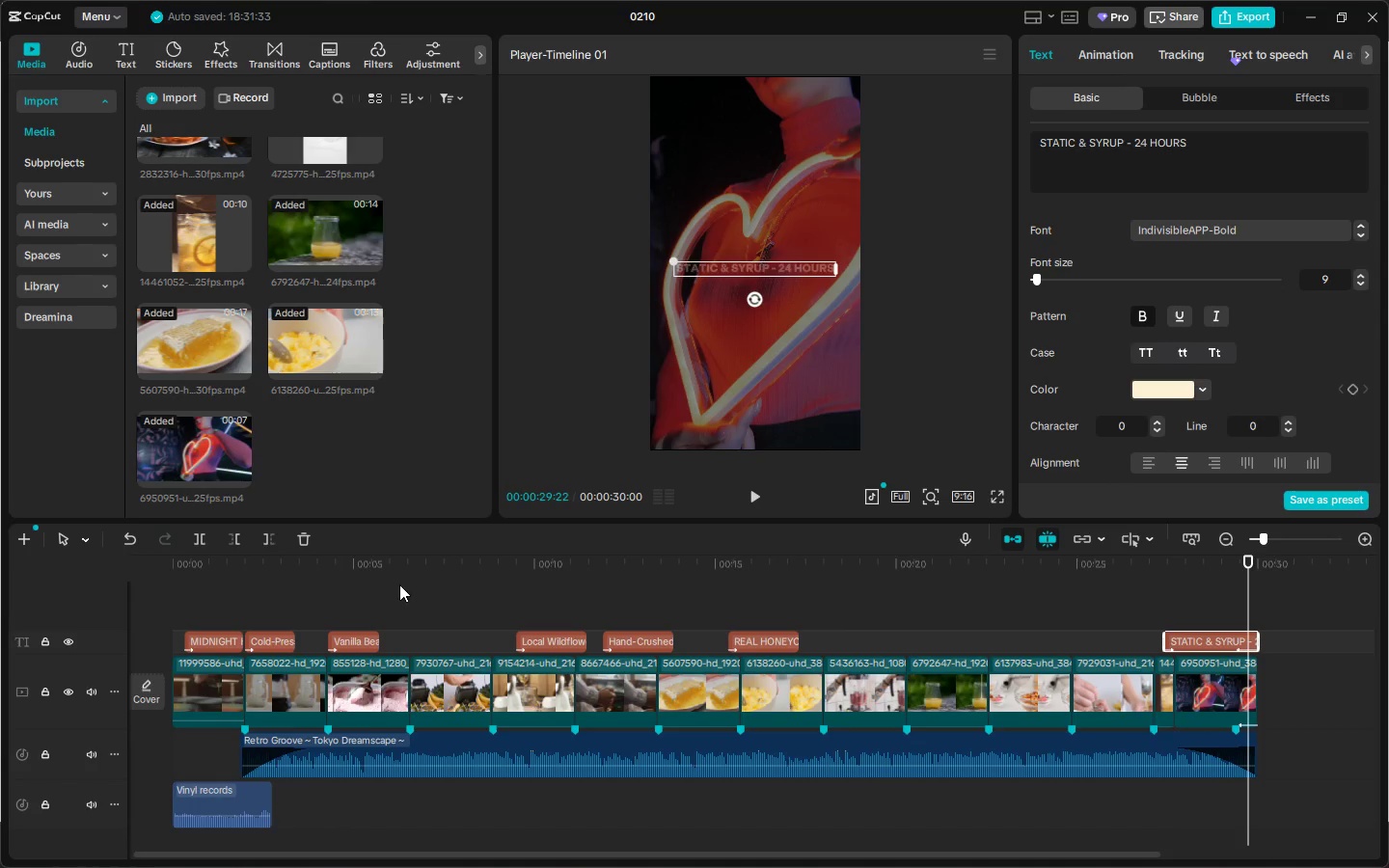 
left_click_drag(start_coordinate=[340, 569], to_coordinate=[46, 572])
 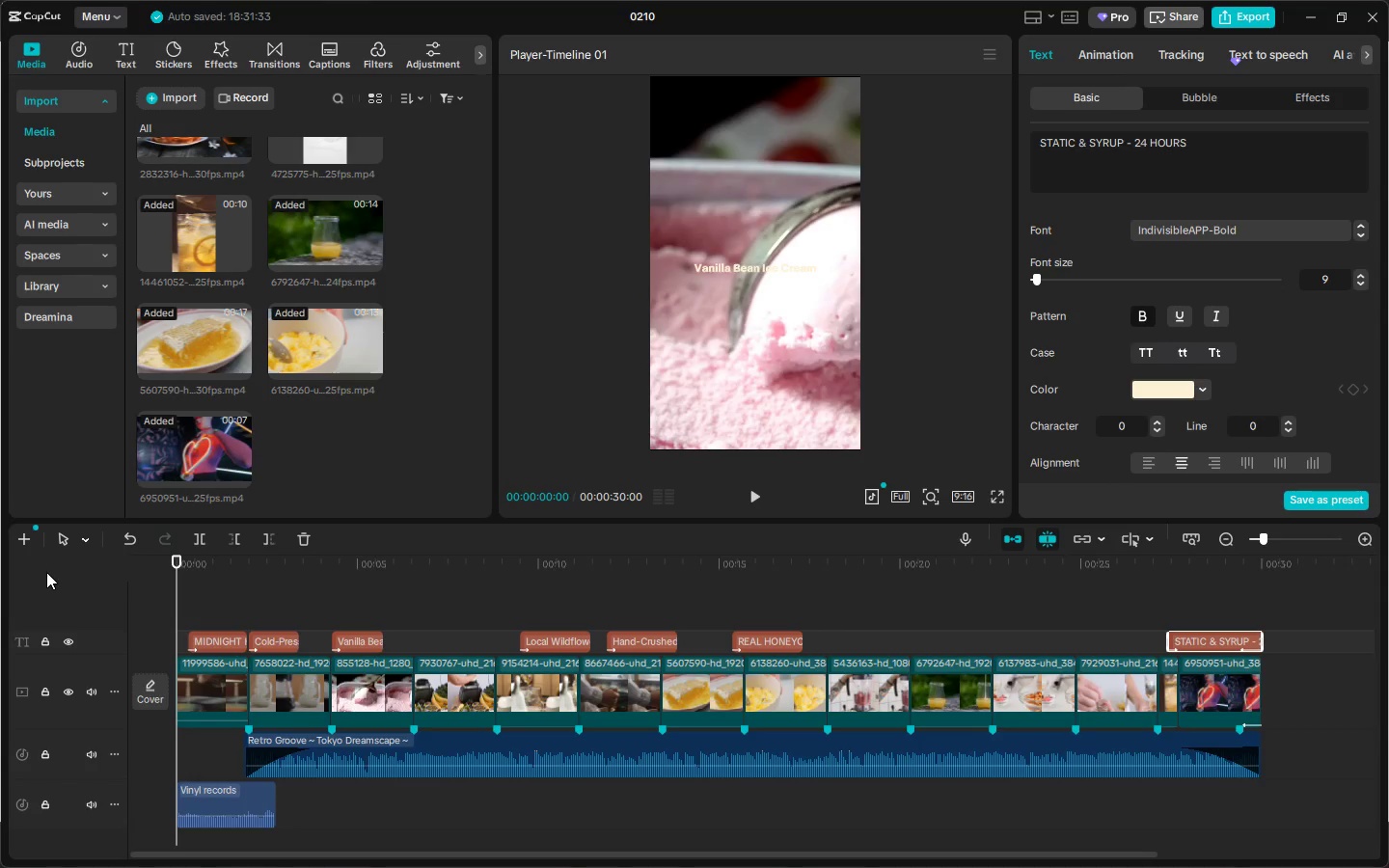 
key(Space)
 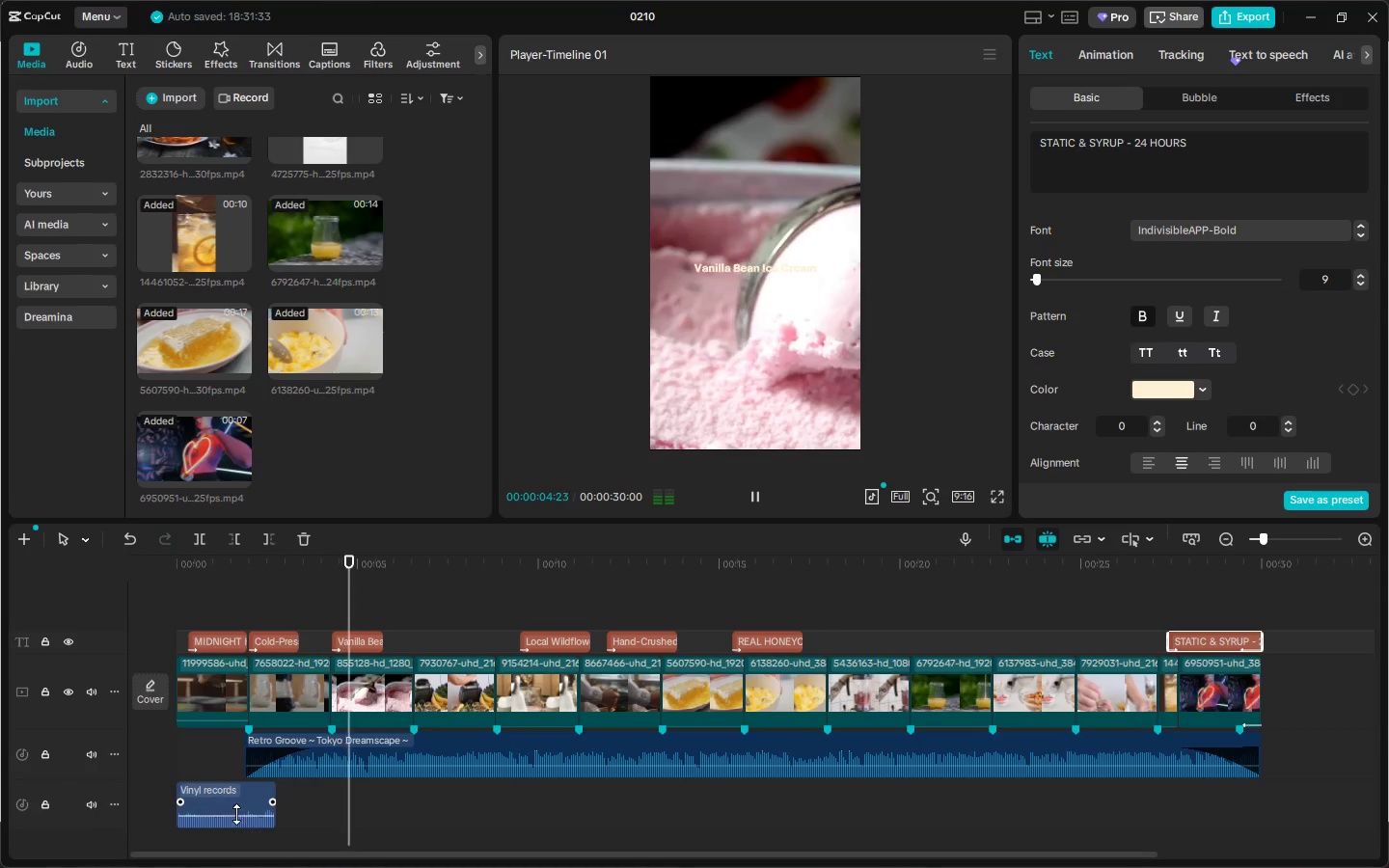 
key(Space)
 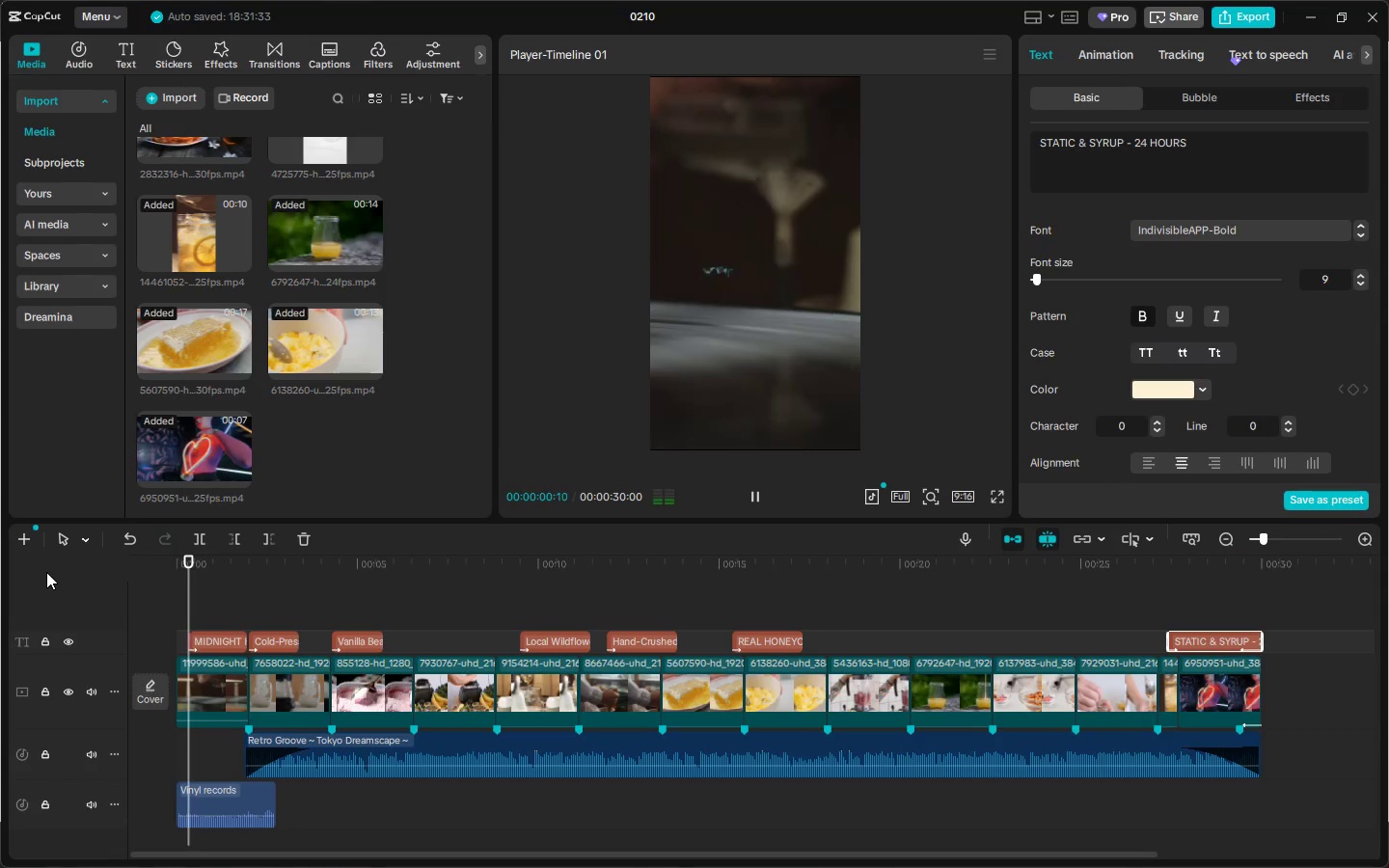 
wait(6.52)
 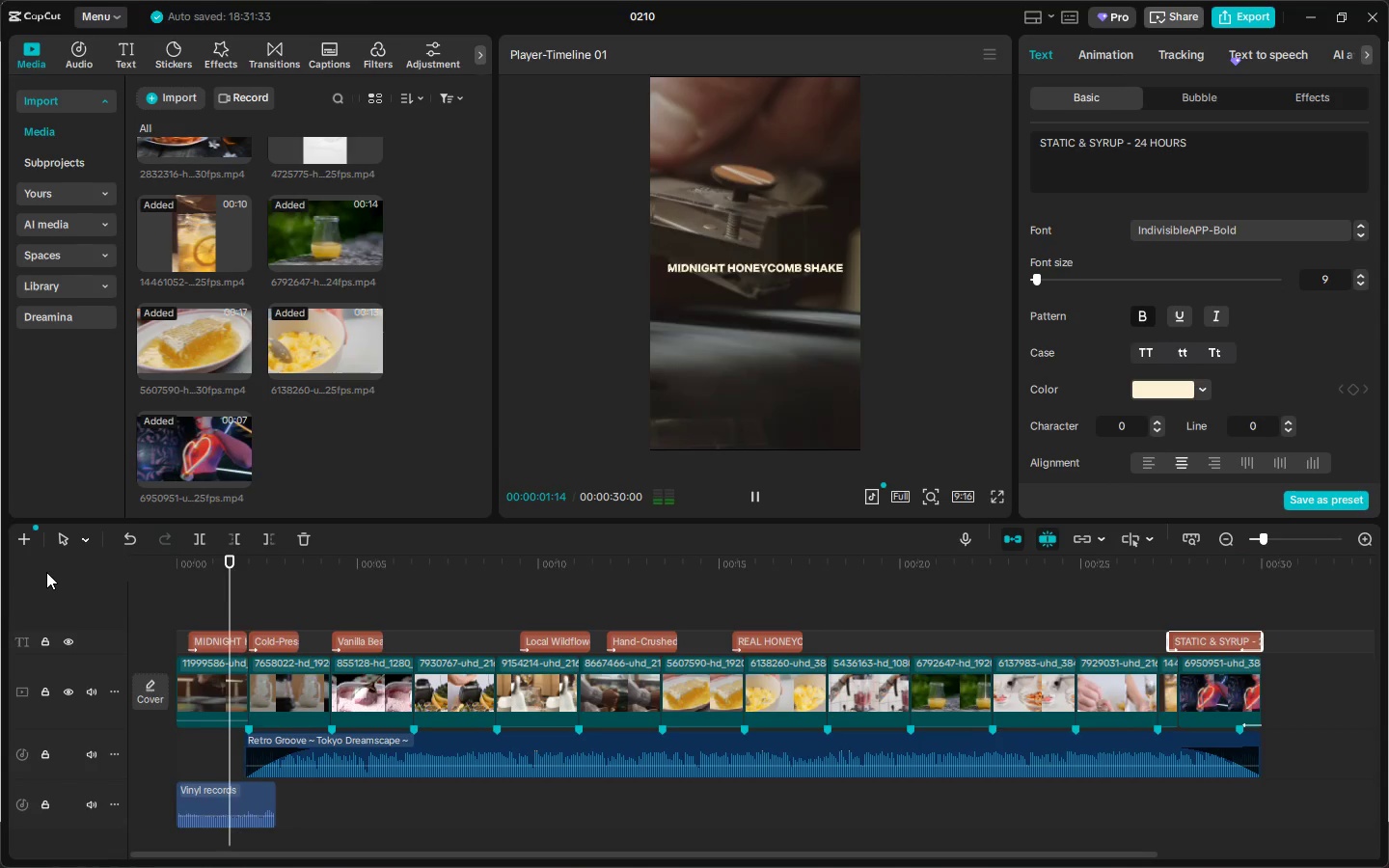 
left_click([232, 791])
 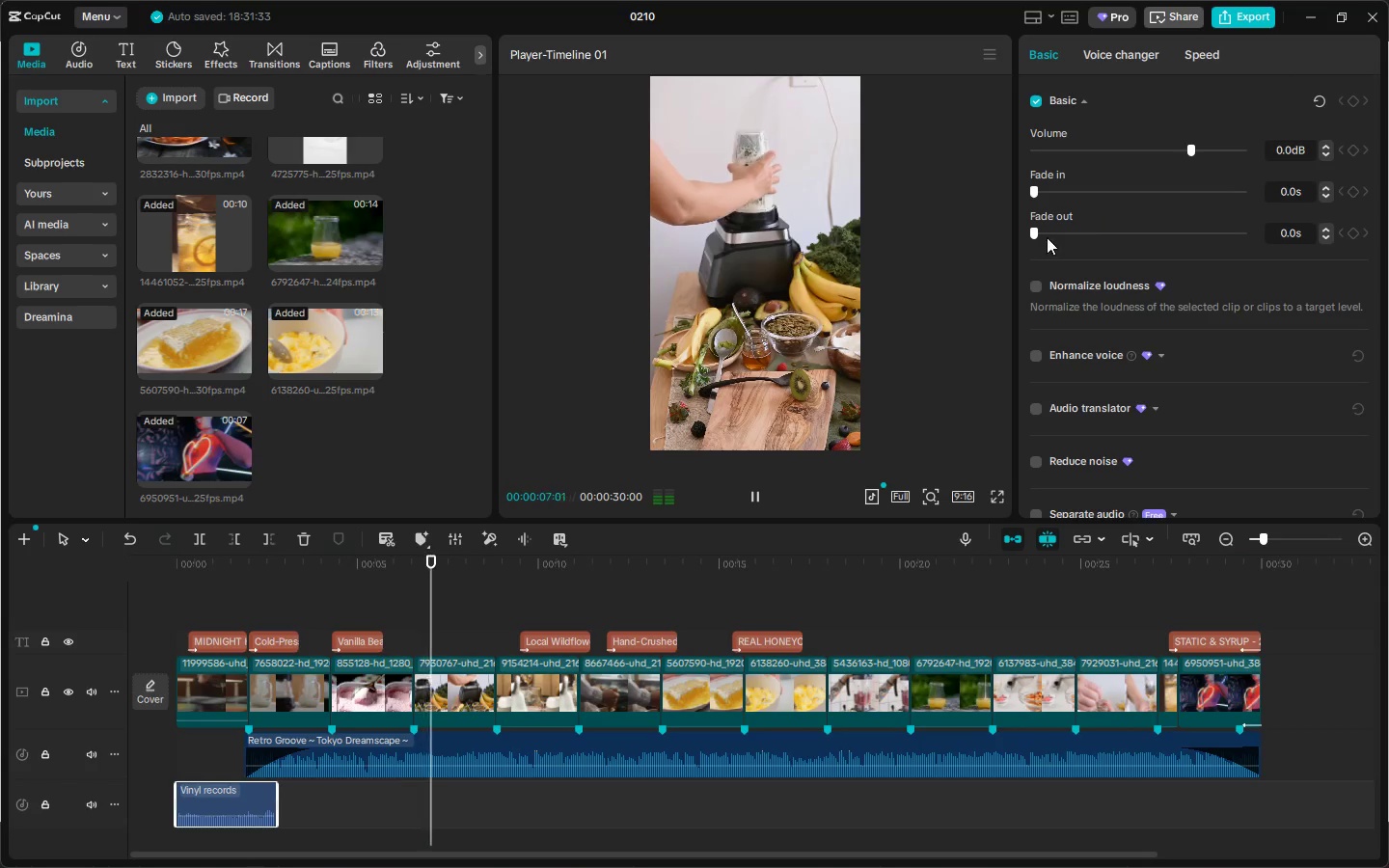 
left_click_drag(start_coordinate=[1046, 227], to_coordinate=[1057, 227])
 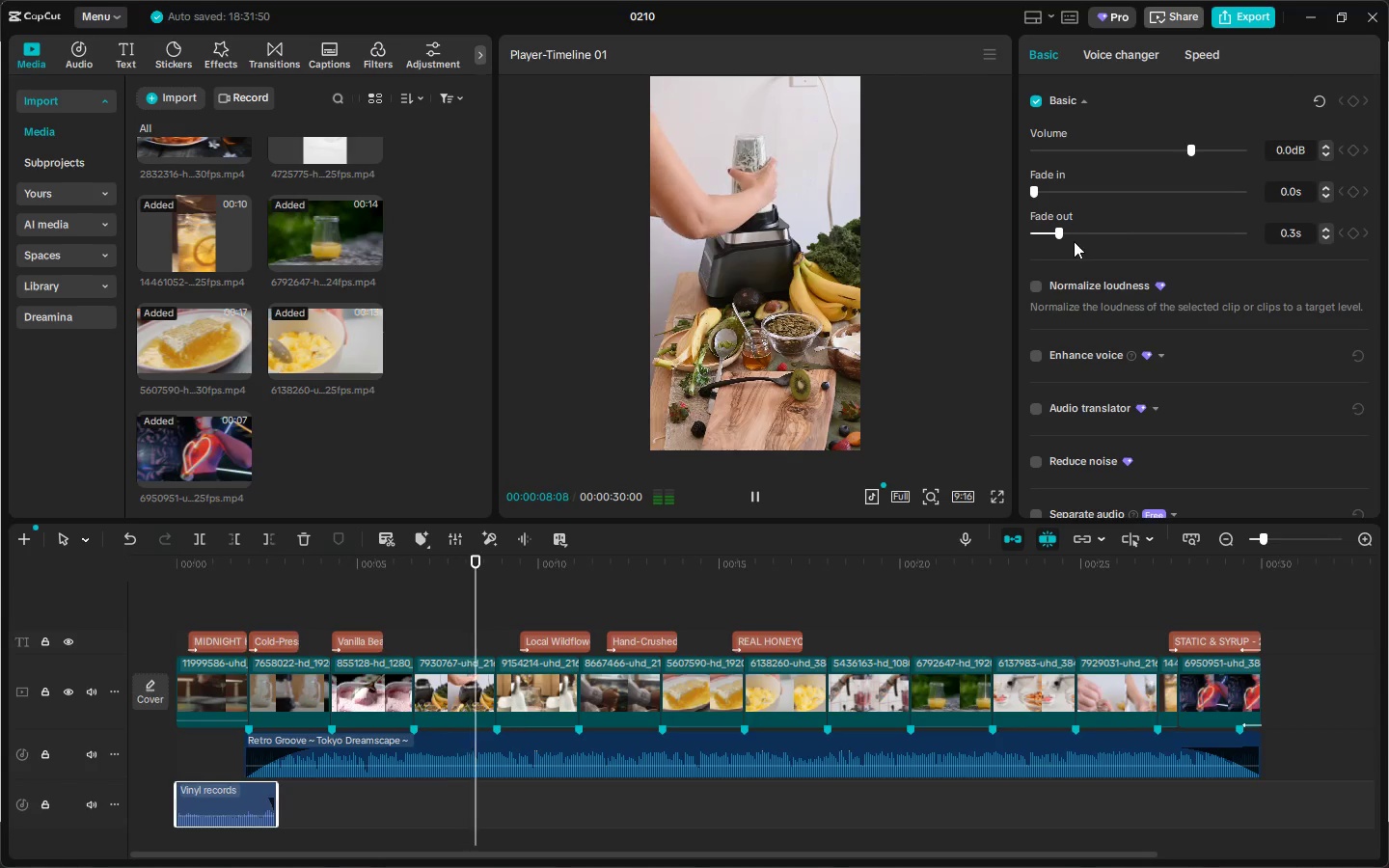 
left_click_drag(start_coordinate=[1063, 232], to_coordinate=[1086, 237])
 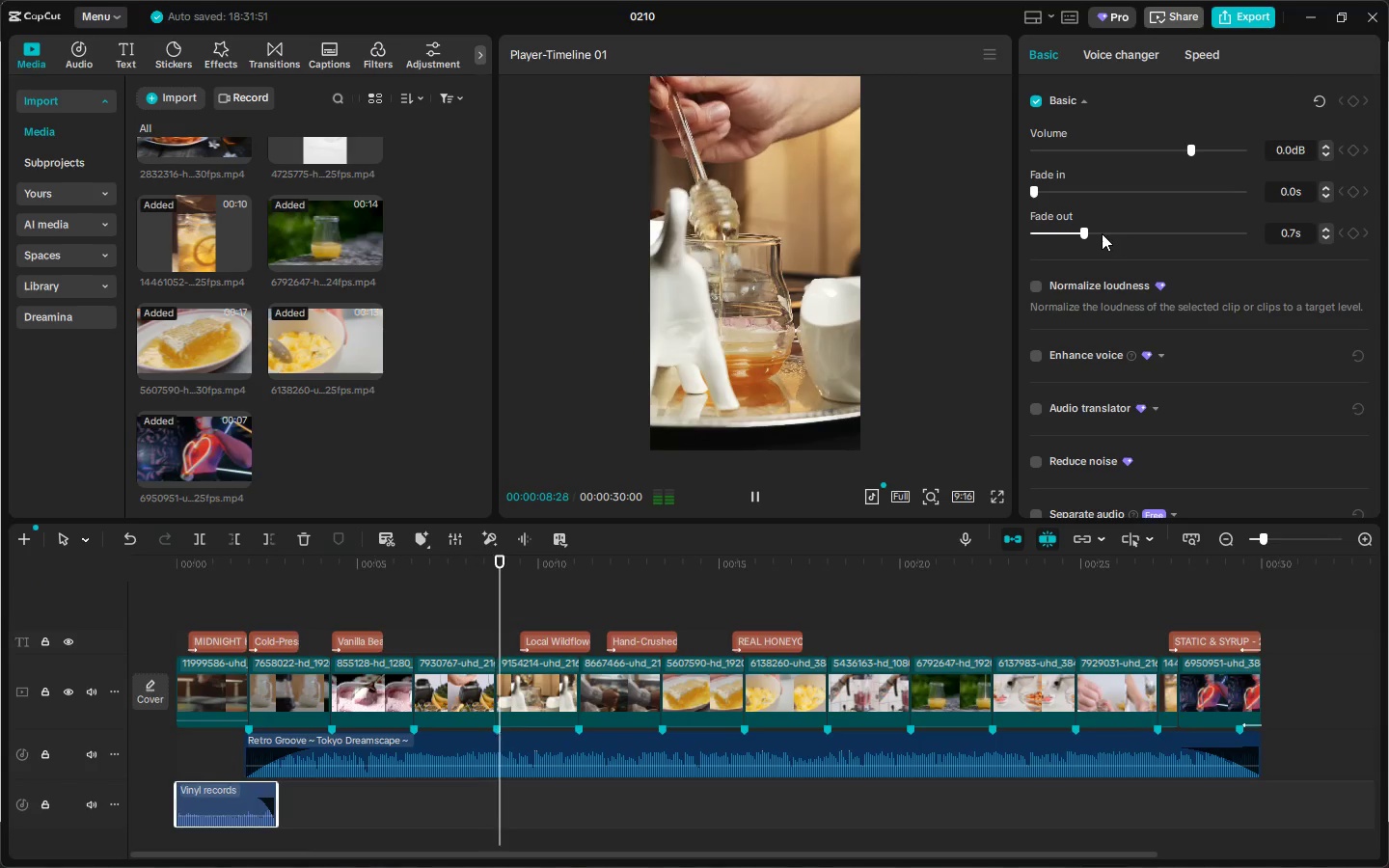 
left_click_drag(start_coordinate=[1092, 233], to_coordinate=[1148, 236])
 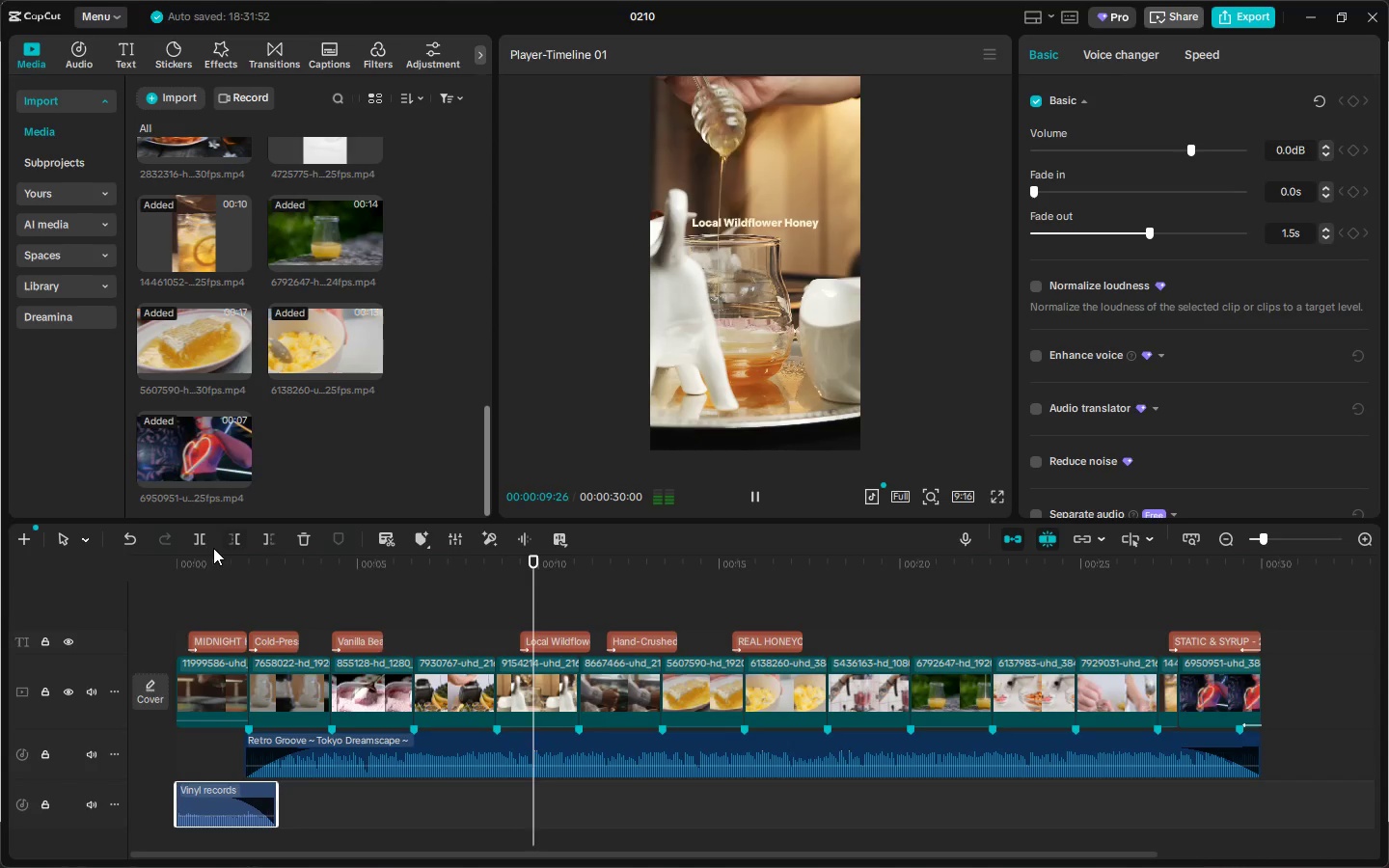 
left_click_drag(start_coordinate=[208, 556], to_coordinate=[131, 568])
 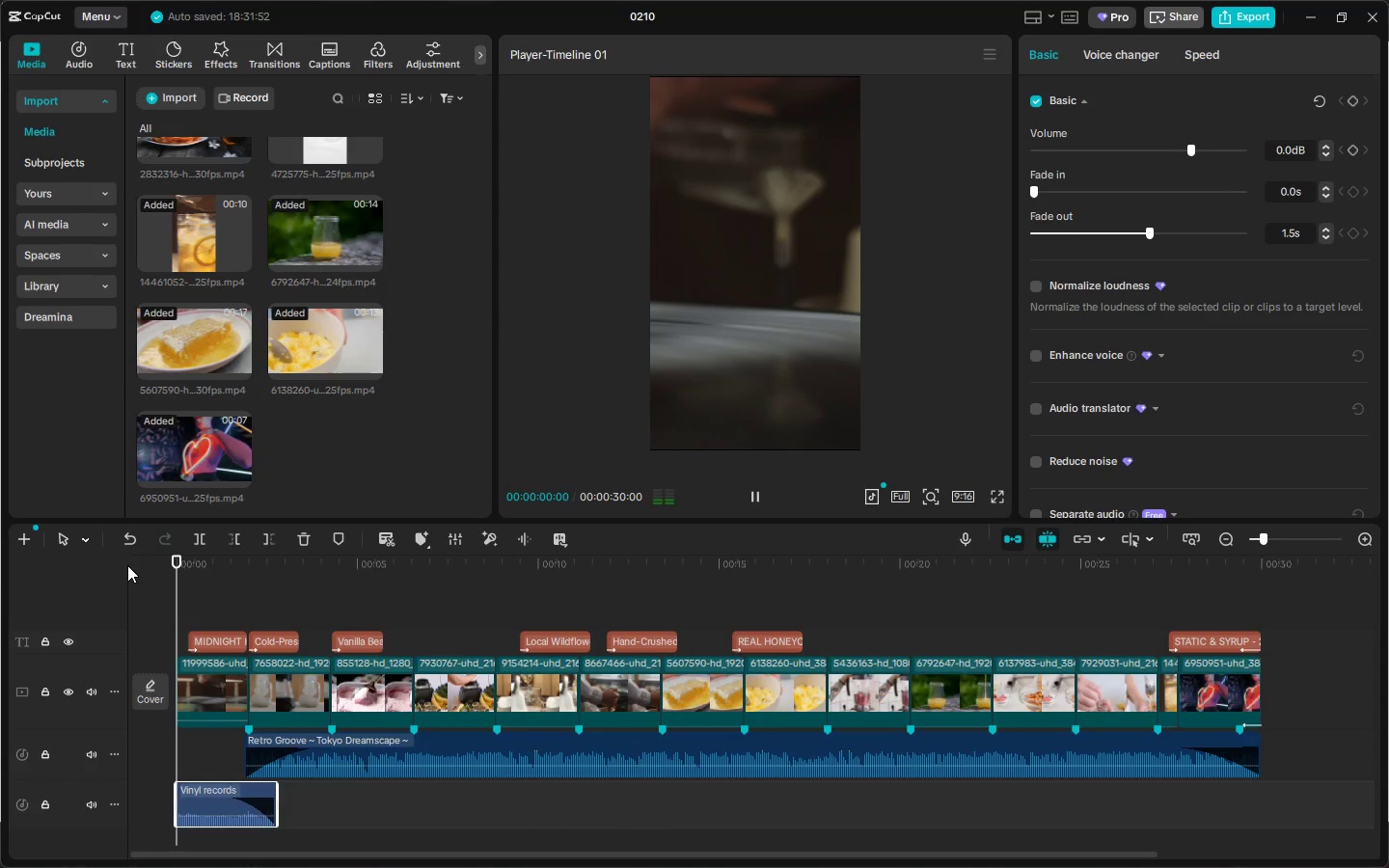 
key(Space)
 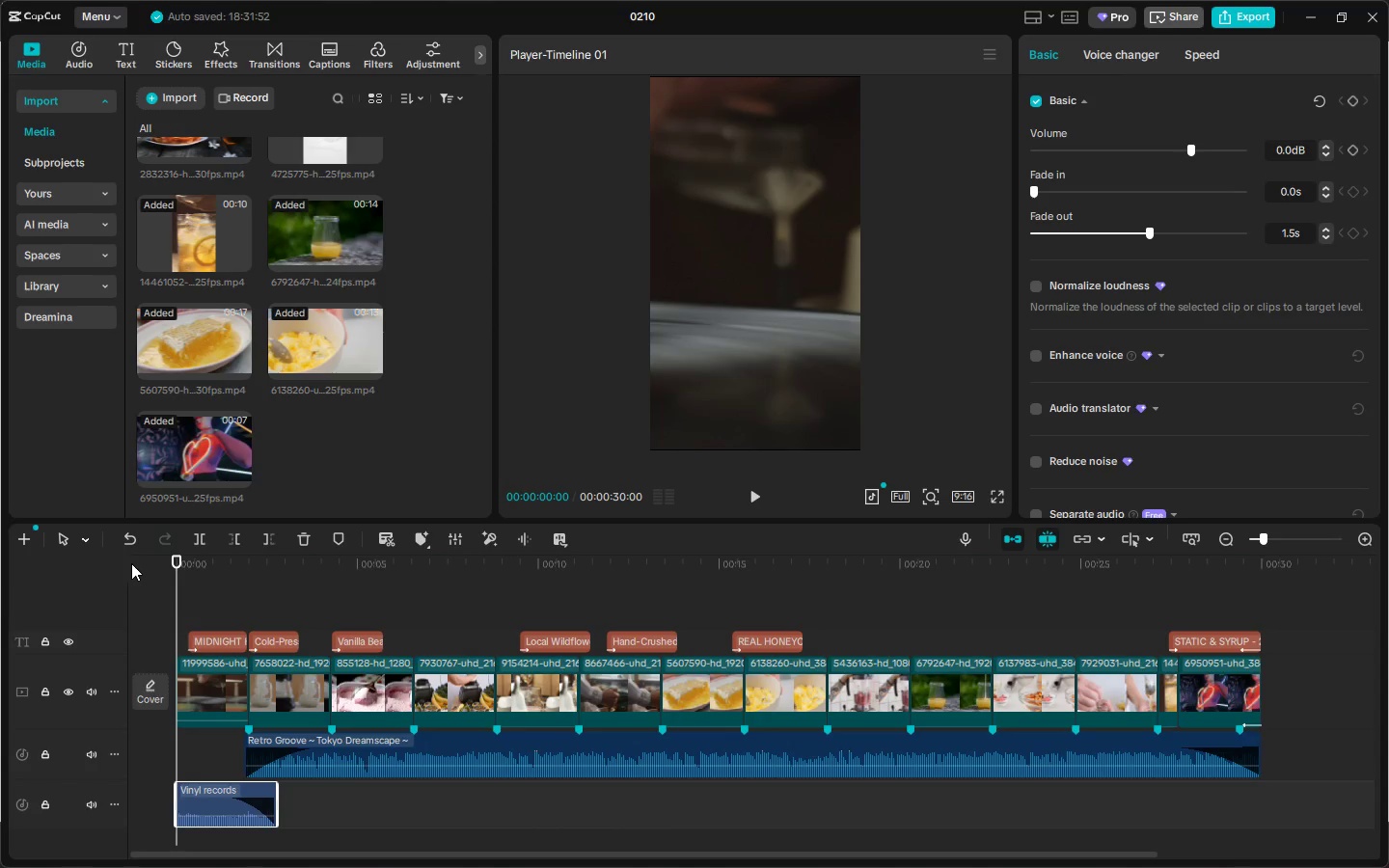 
key(Space)
 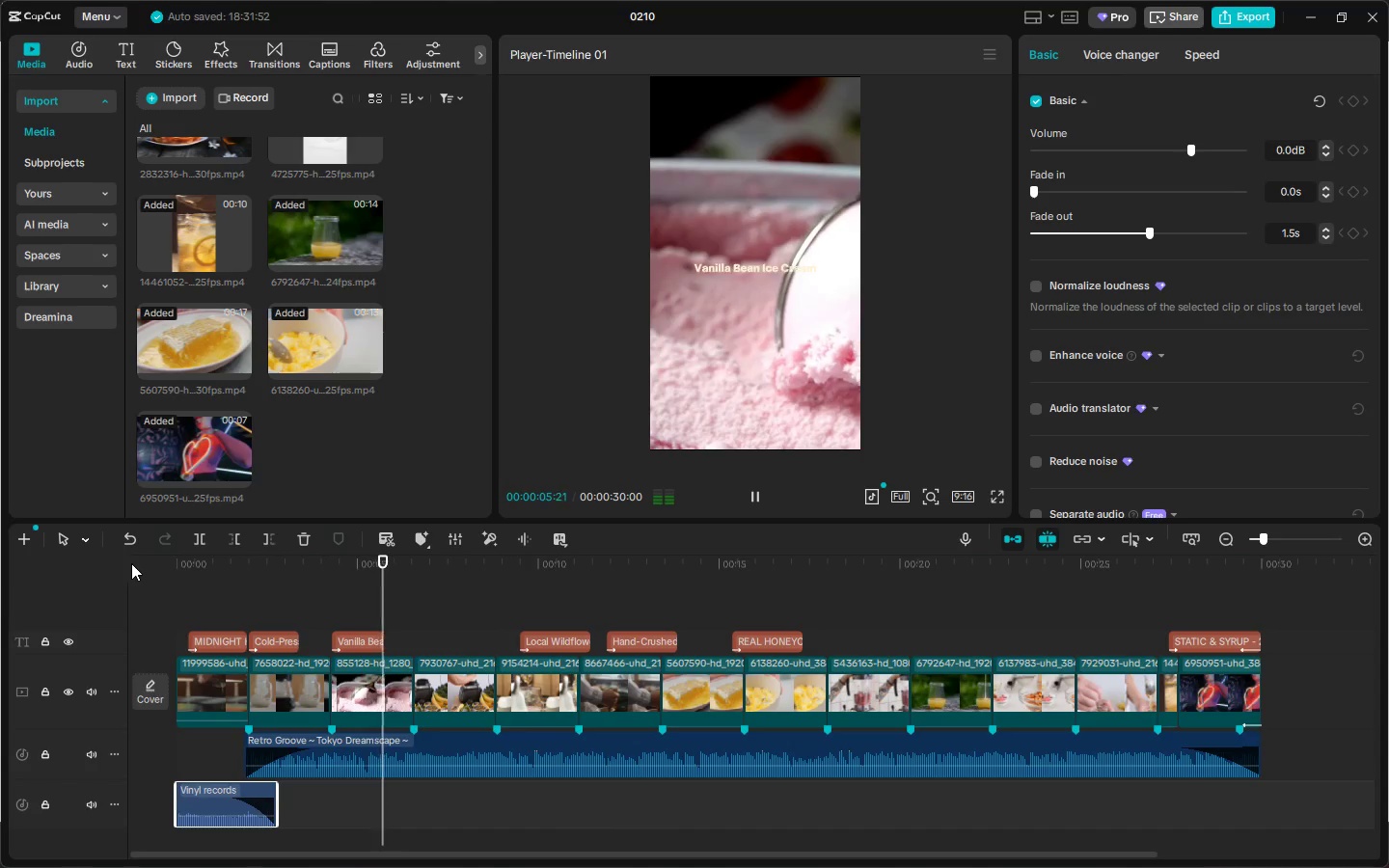 
wait(7.67)
 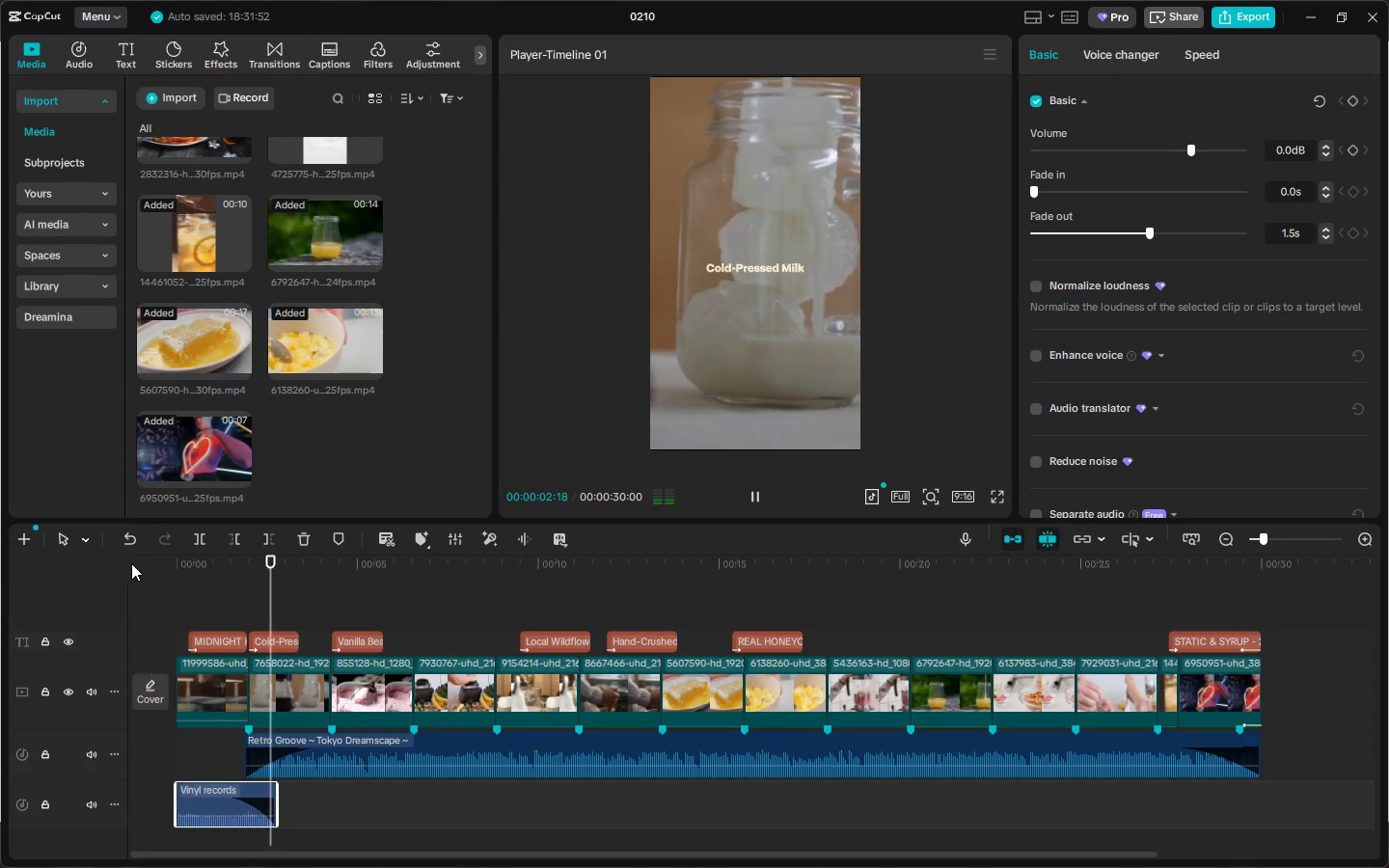 
left_click([993, 497])
 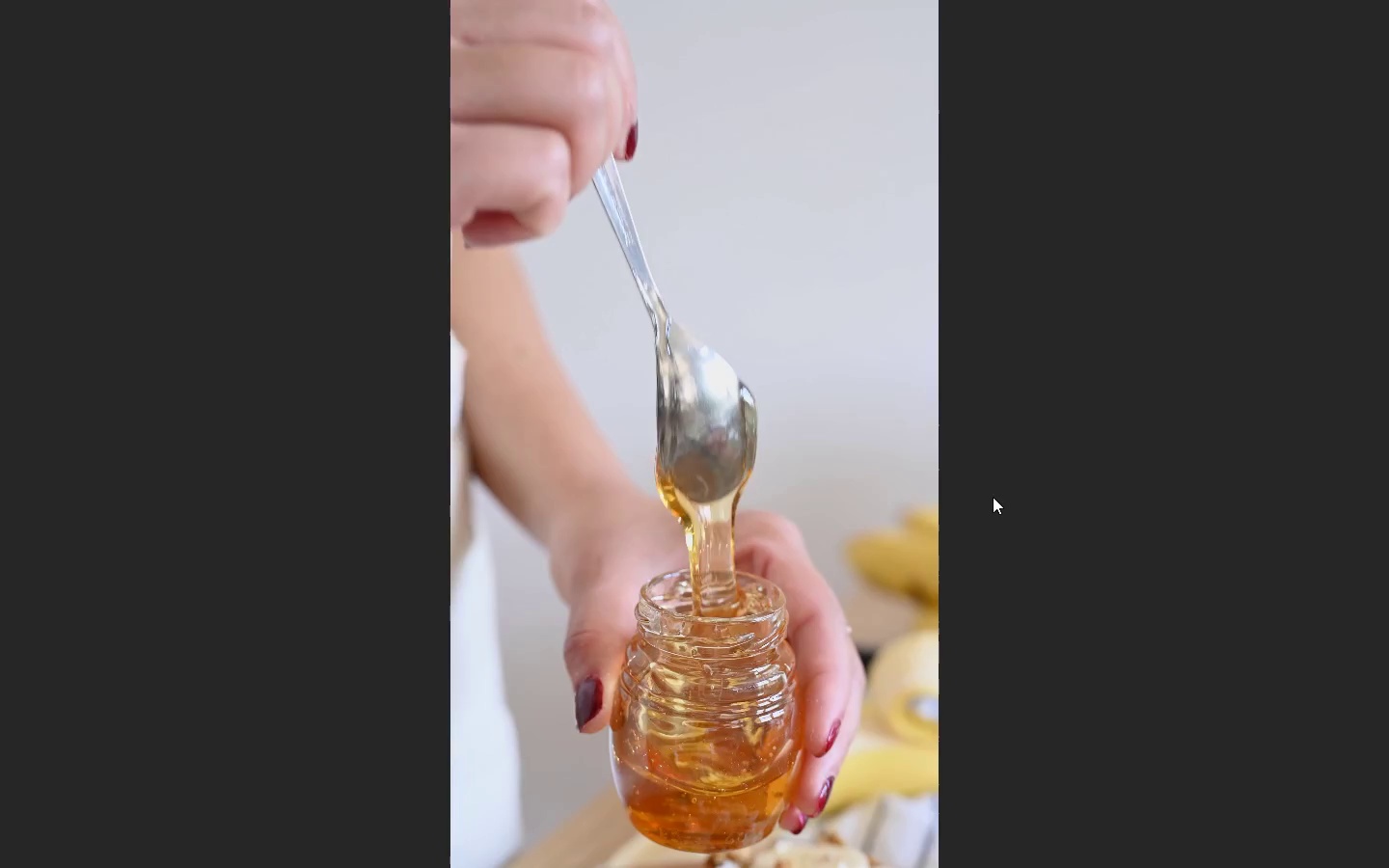 
wait(23.47)
 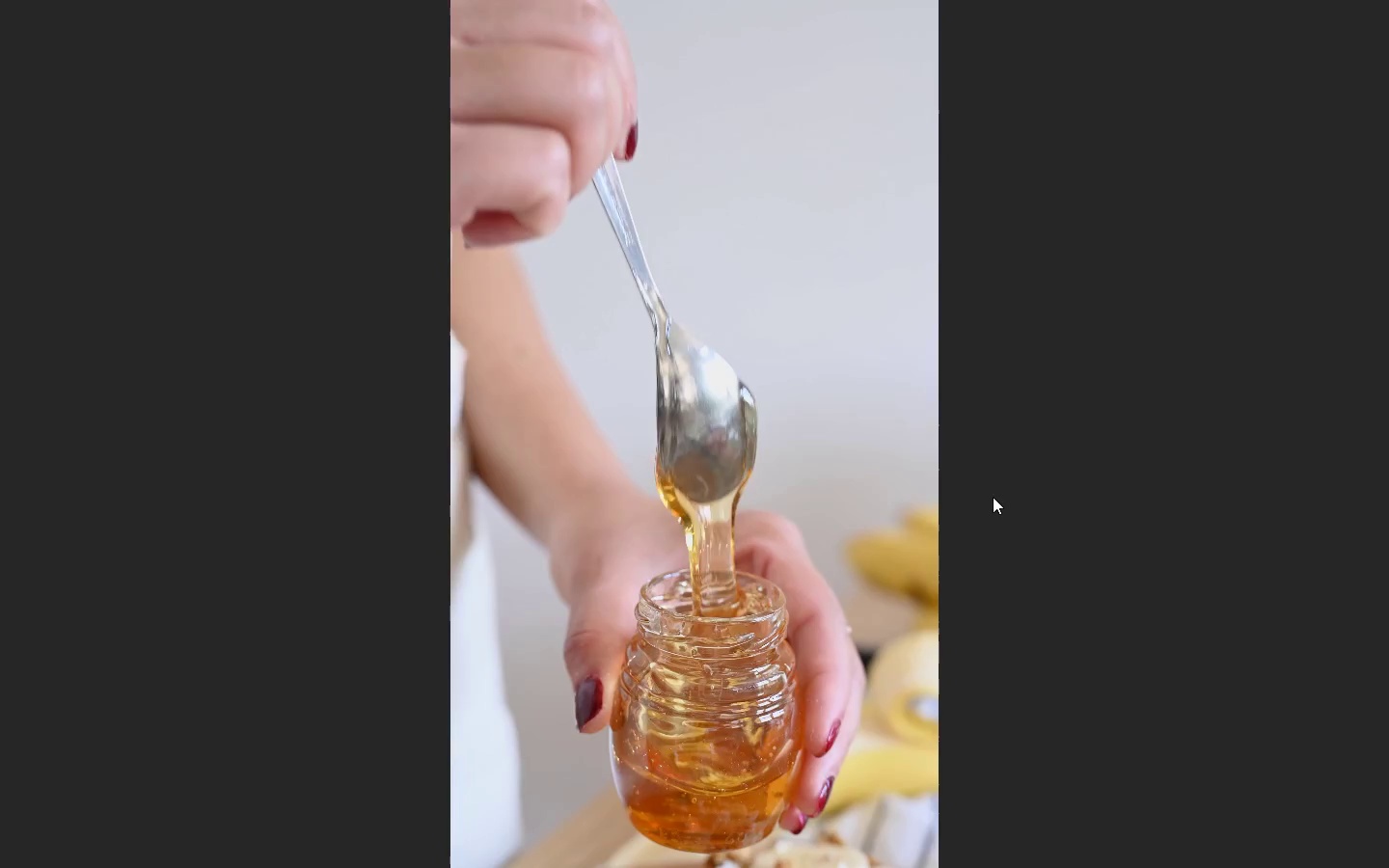 
key(Escape)
 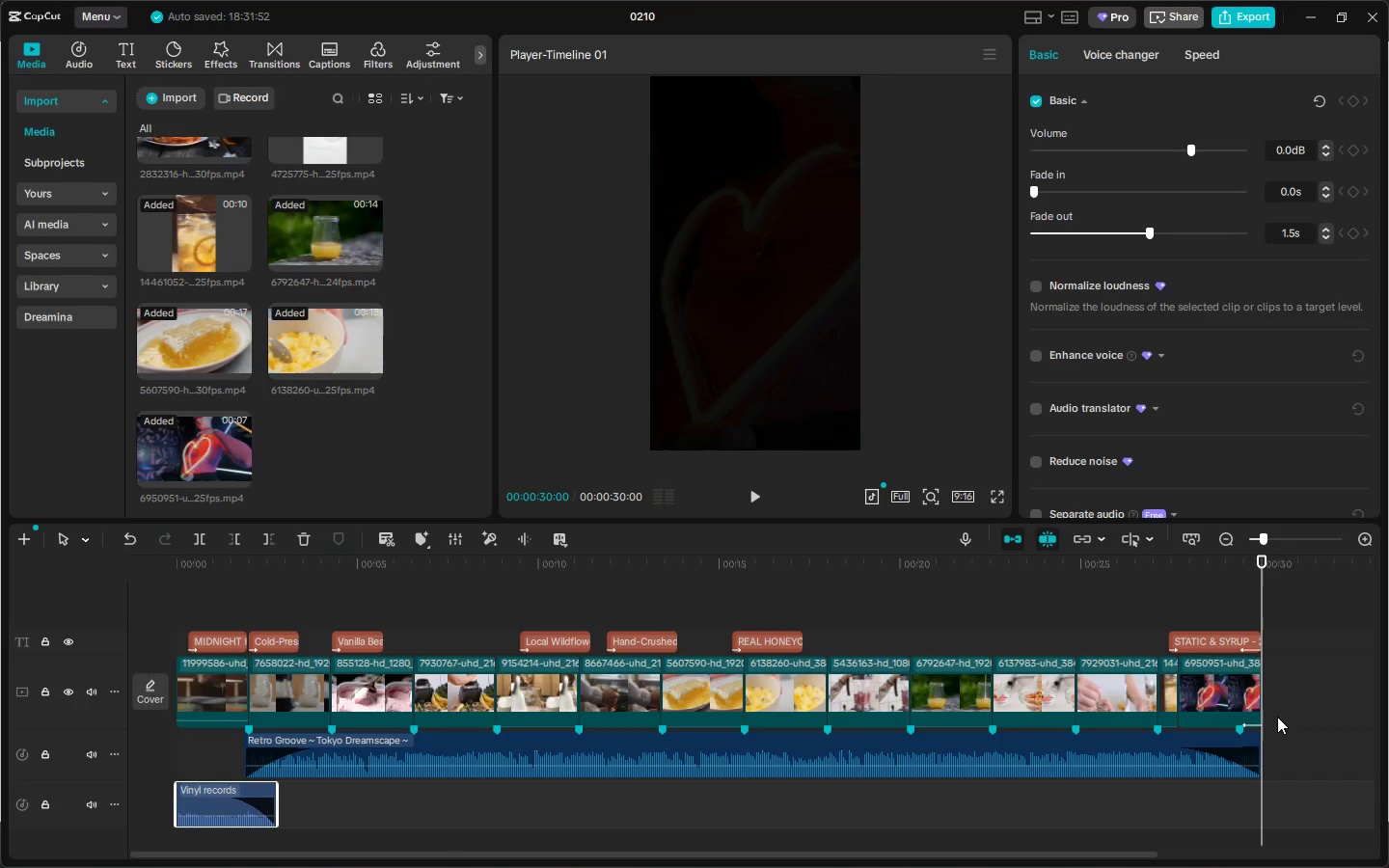 
wait(7.74)
 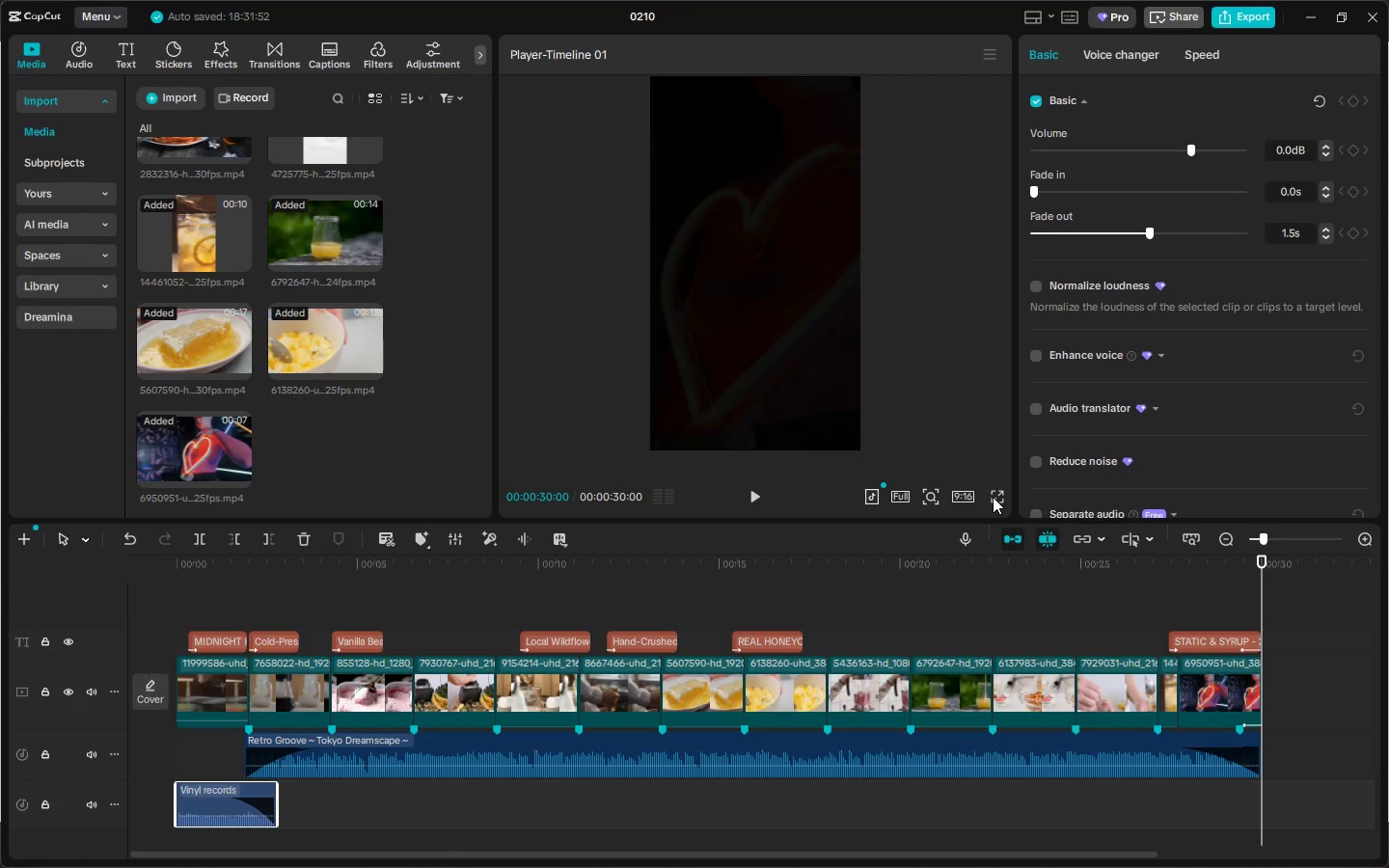 
left_click([1294, 669])
 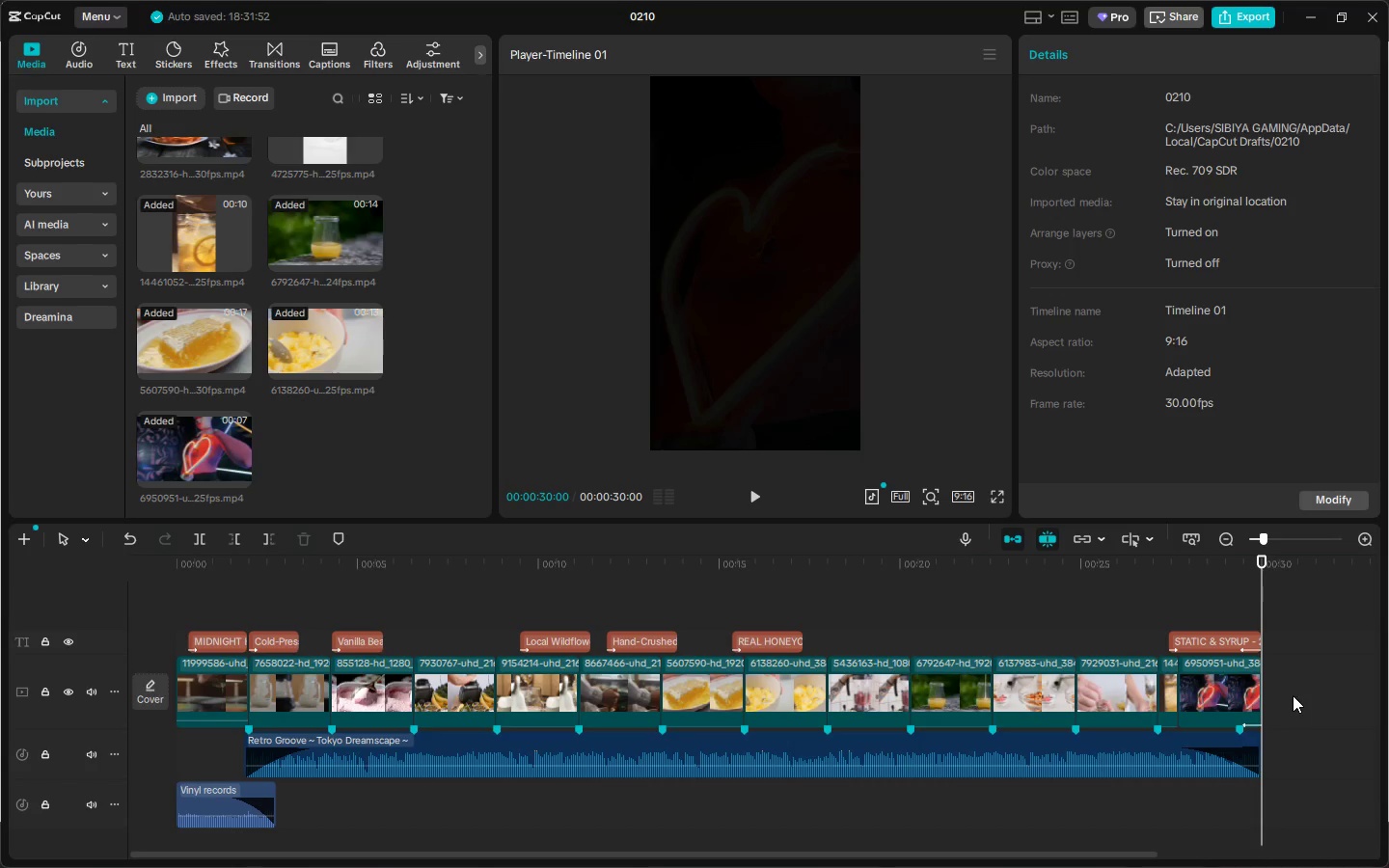 
left_click_drag(start_coordinate=[1294, 695], to_coordinate=[223, 705])
 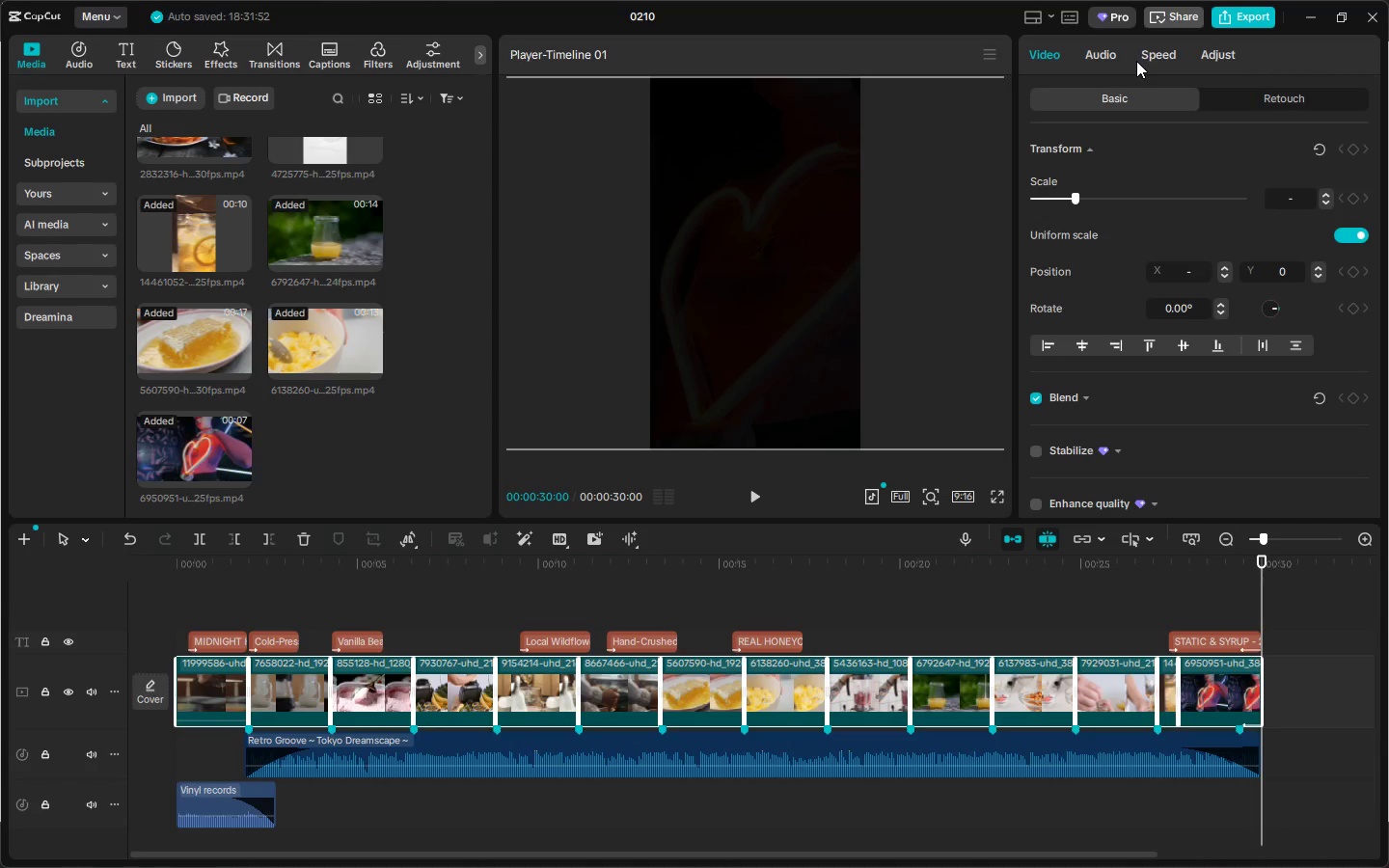 
left_click([1211, 61])
 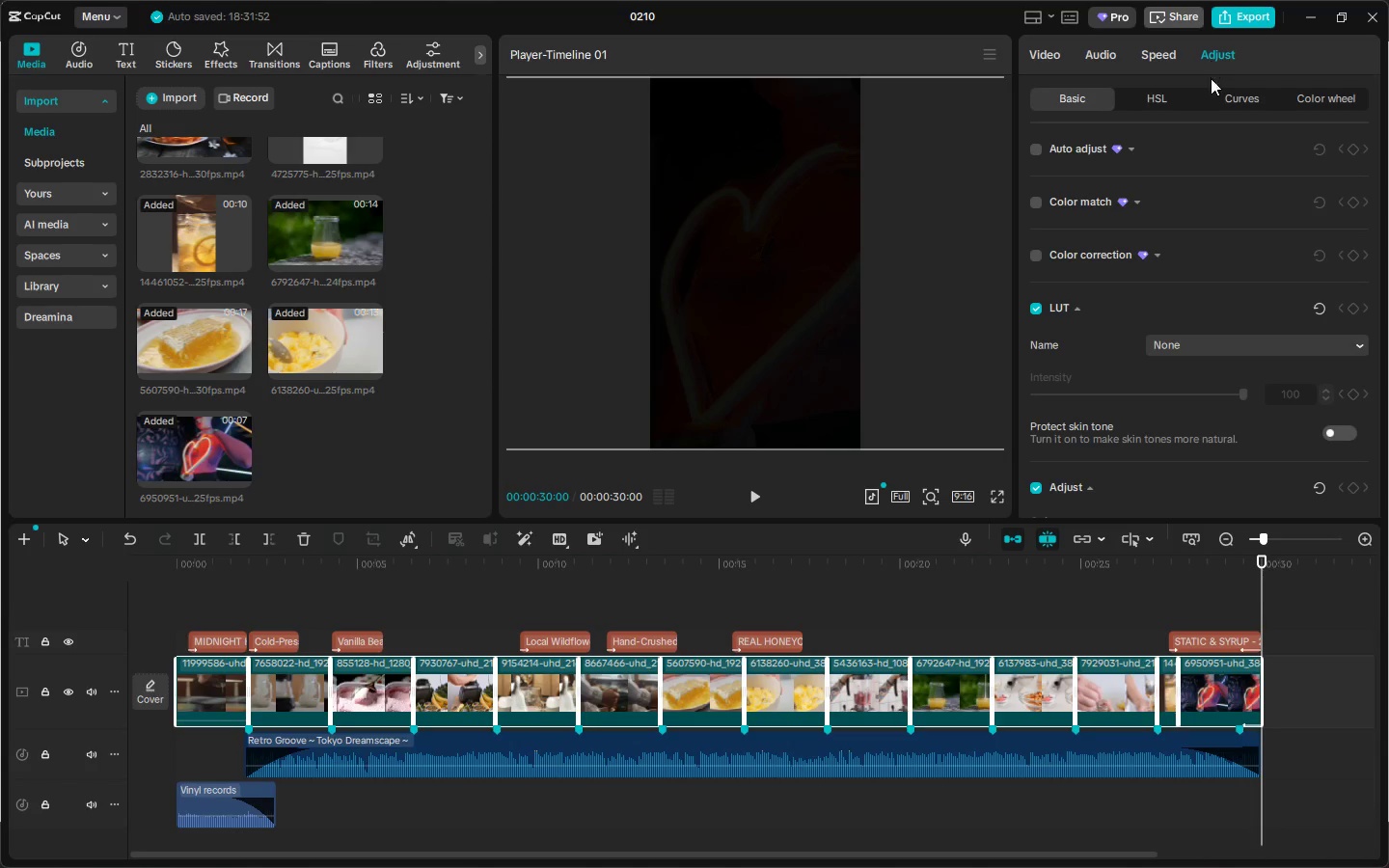 
scroll: coordinate [1192, 291], scroll_direction: down, amount: 18.0
 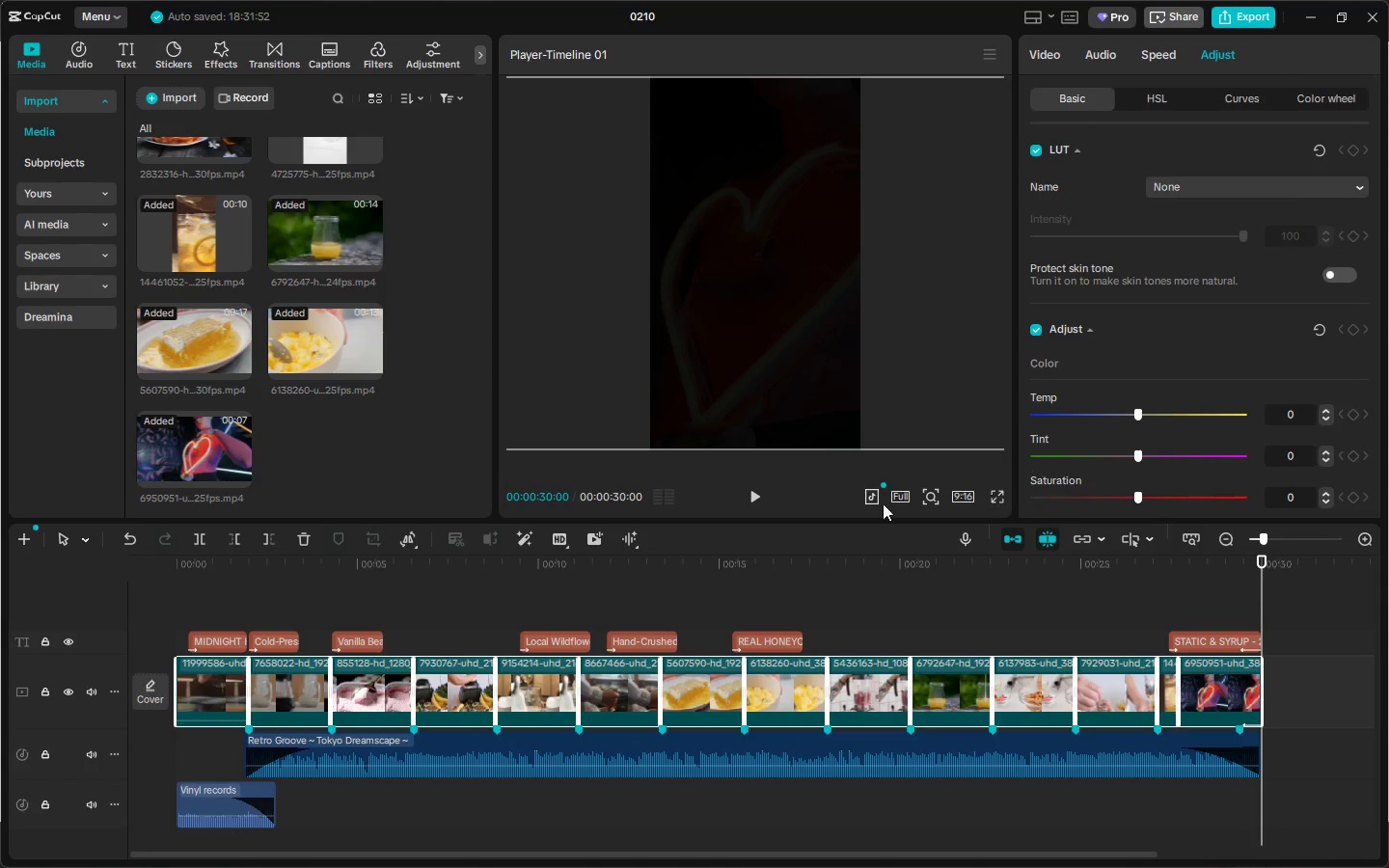 
left_click([789, 566])
 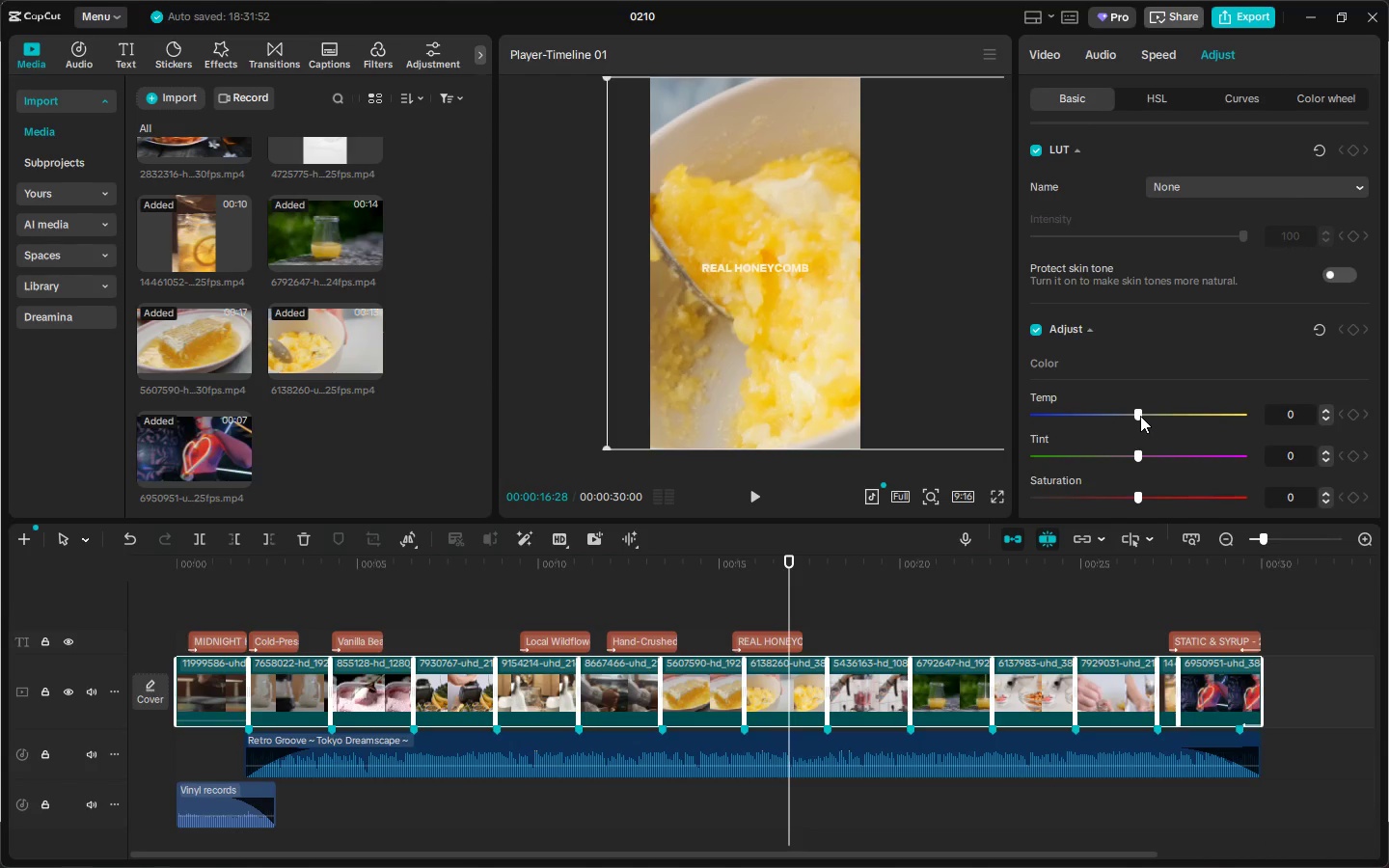 
left_click_drag(start_coordinate=[1139, 416], to_coordinate=[1312, 417])
 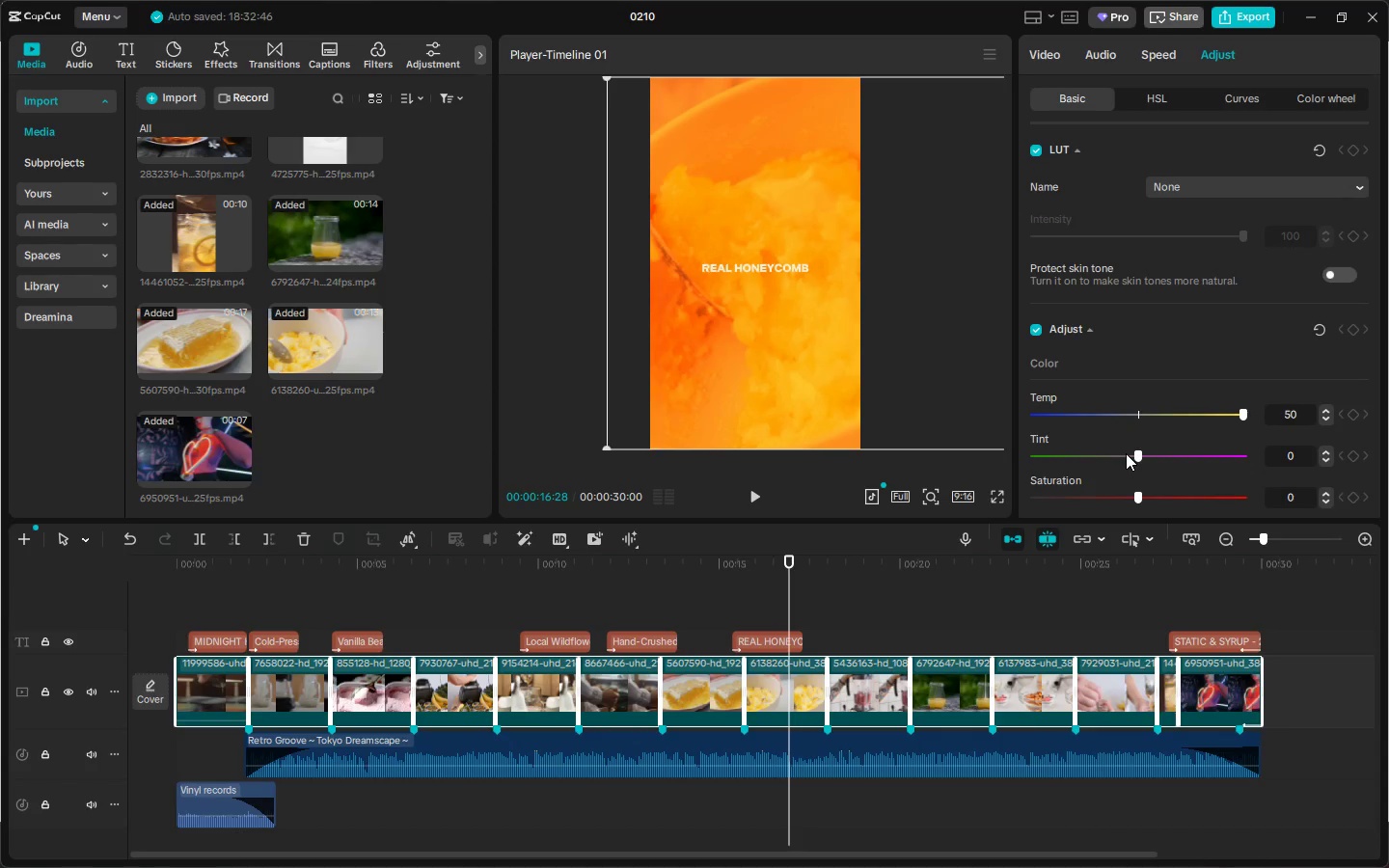 
left_click_drag(start_coordinate=[1147, 456], to_coordinate=[1163, 456])
 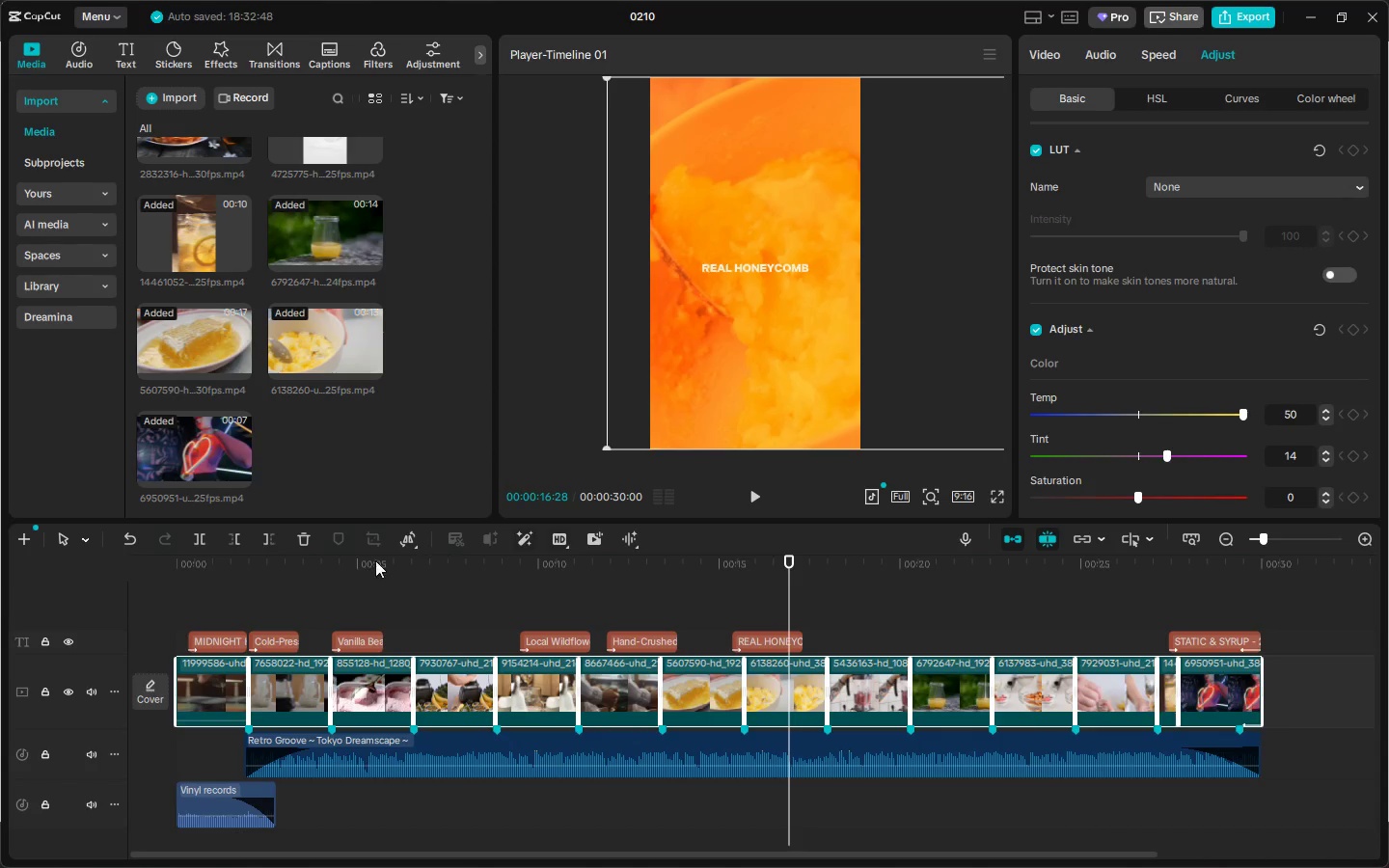 
left_click_drag(start_coordinate=[287, 561], to_coordinate=[130, 558])
 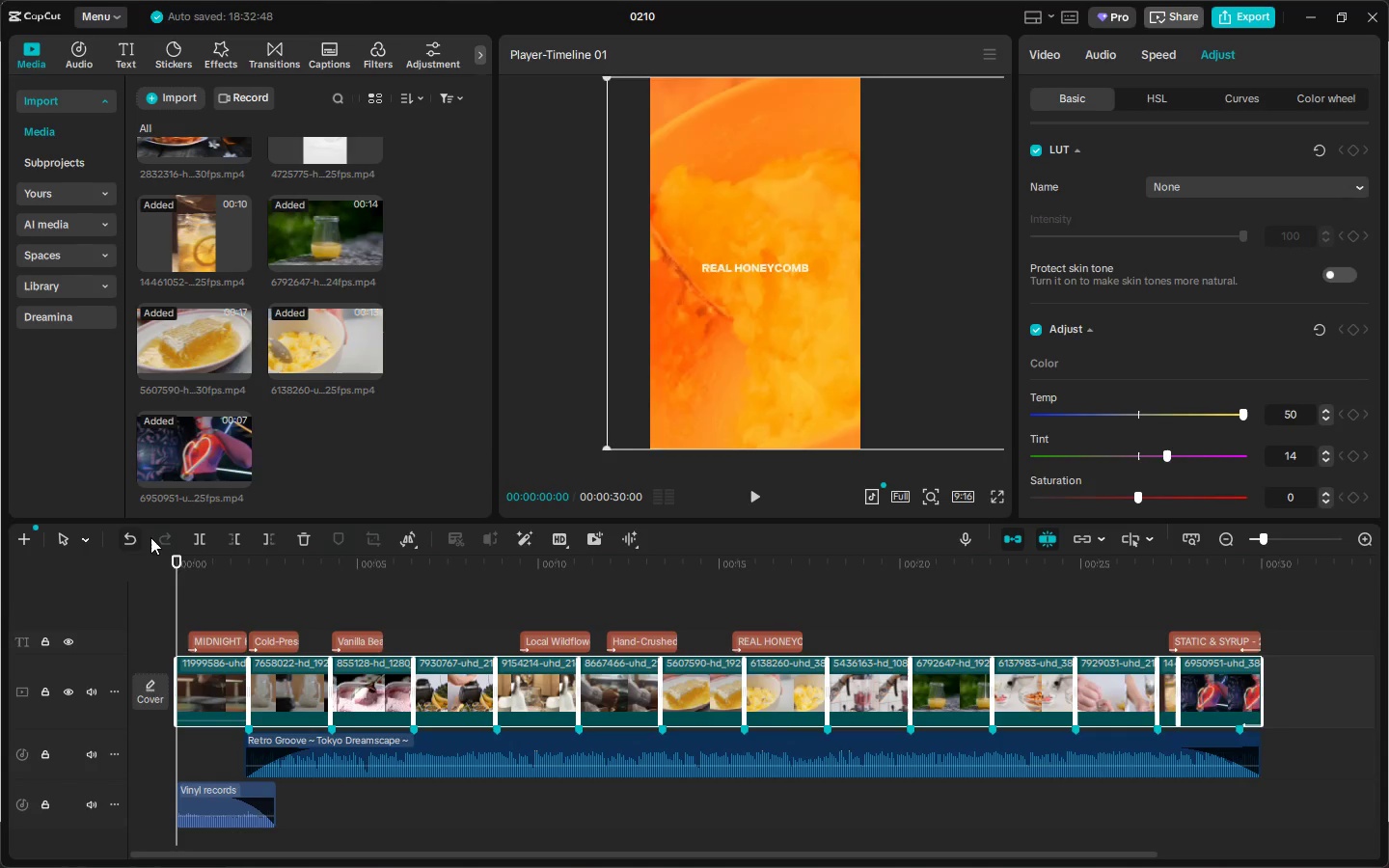 
key(Space)
 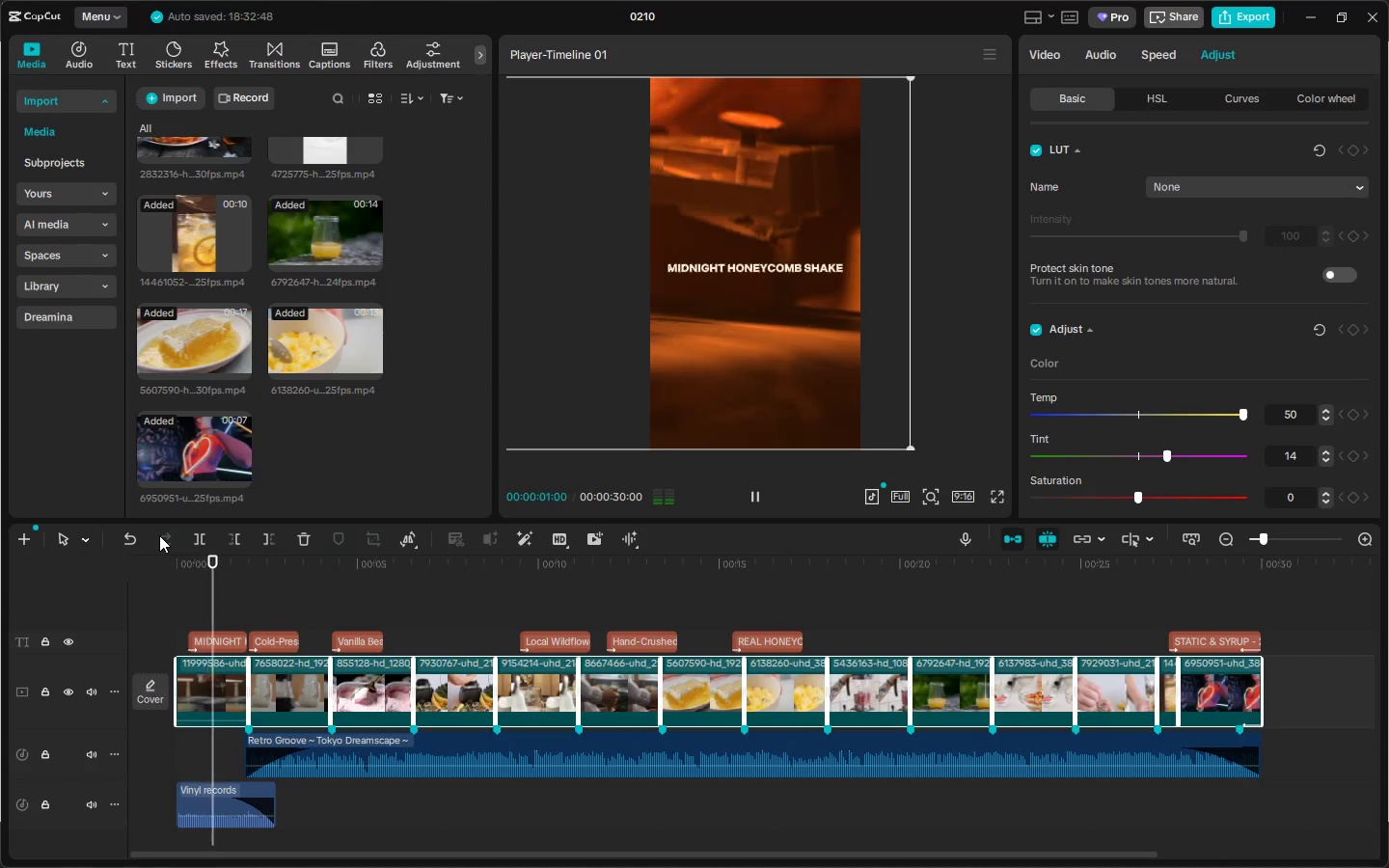 
key(Space)
 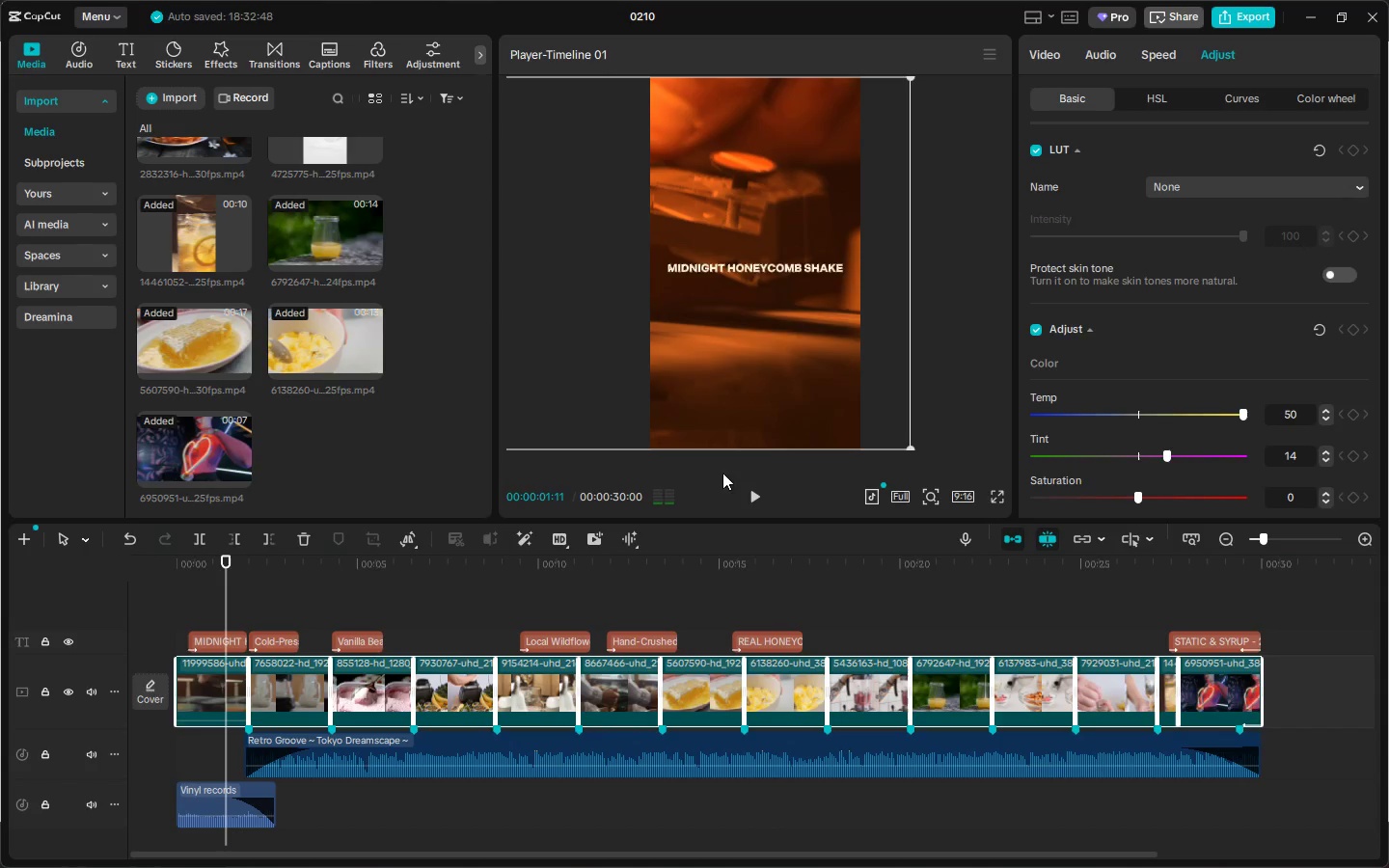 
key(Alt+AltLeft)
 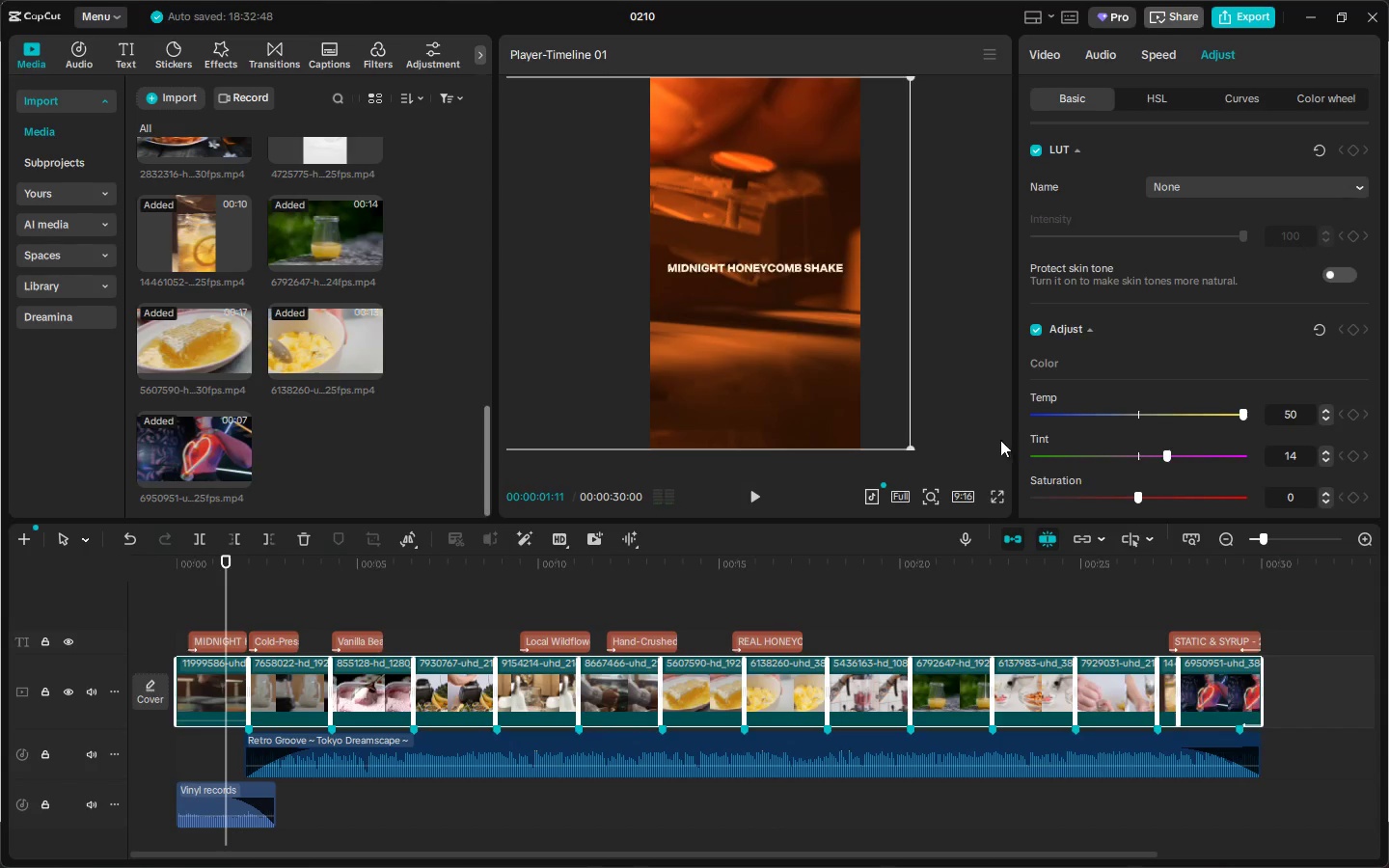 
key(Alt+Tab)